 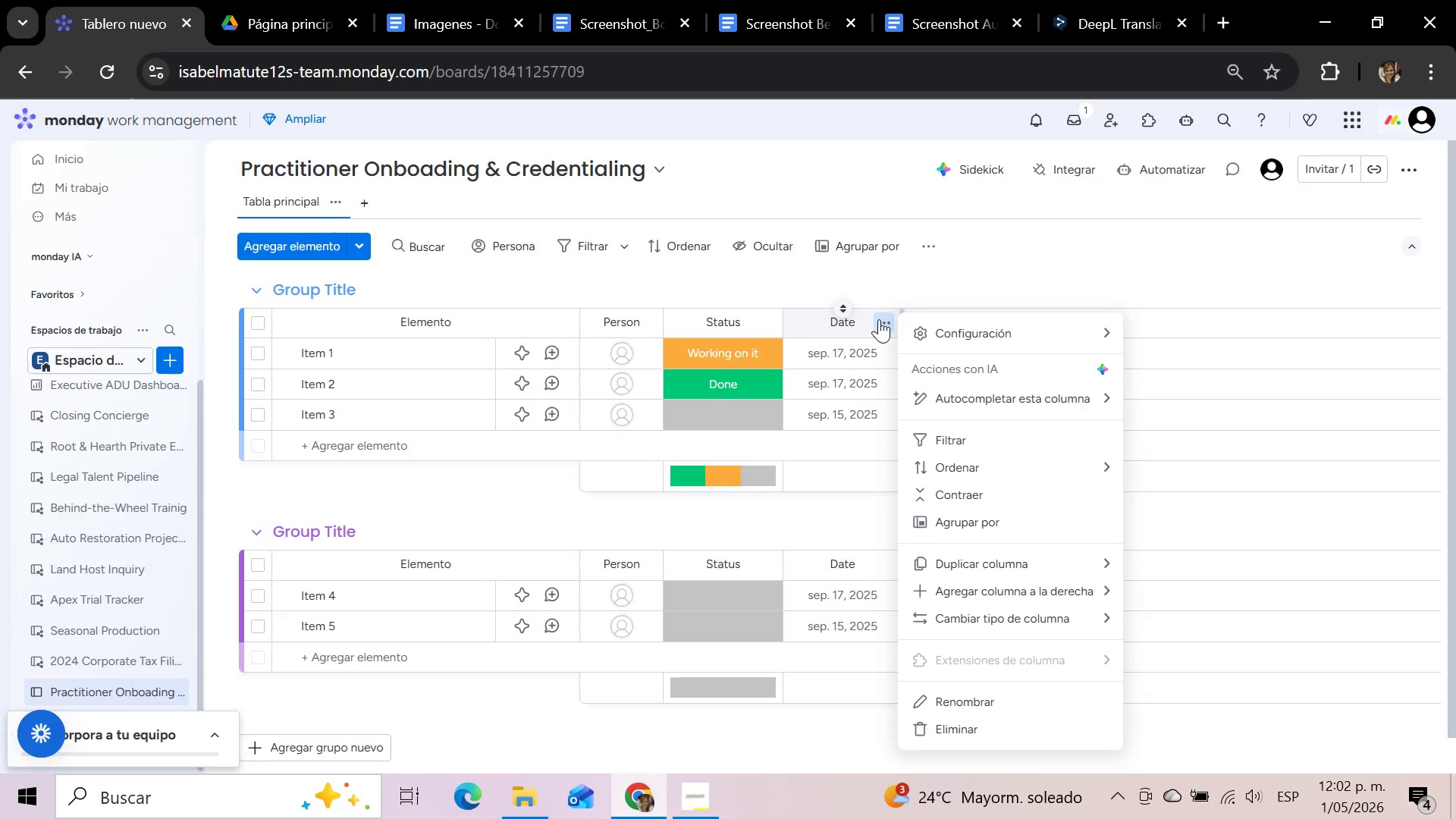 
left_click([956, 737])
 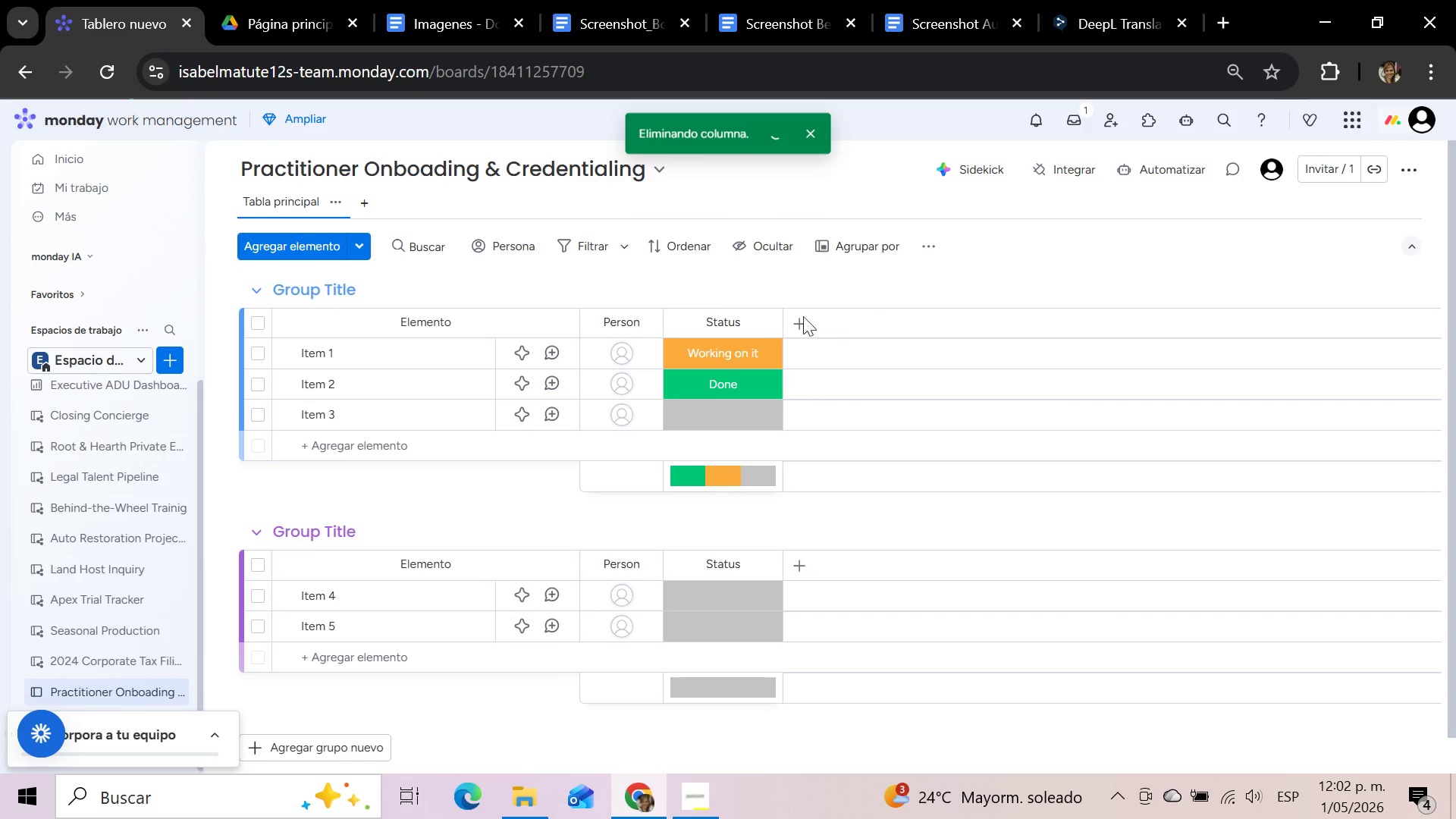 
left_click([767, 325])
 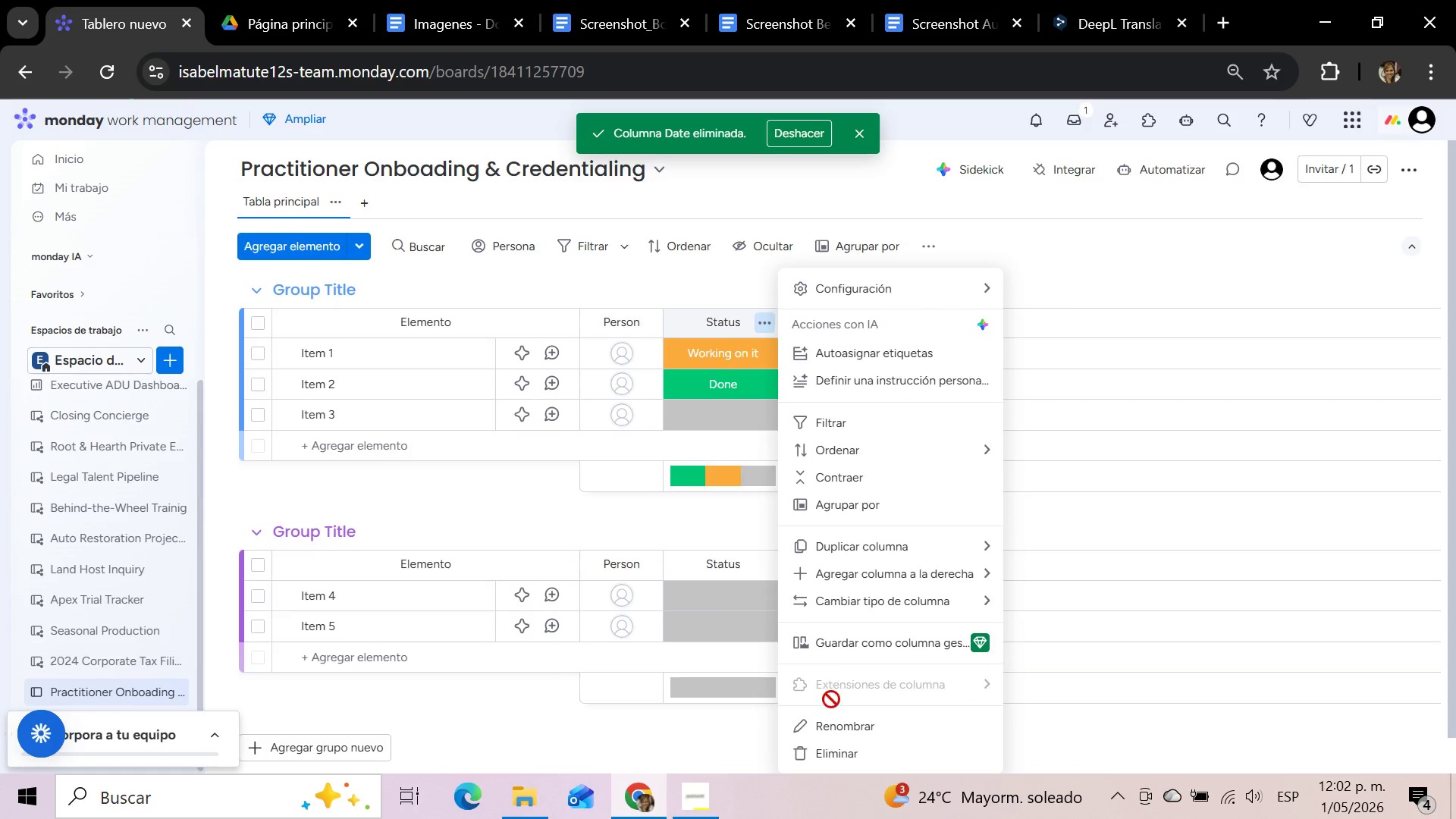 
left_click([817, 752])
 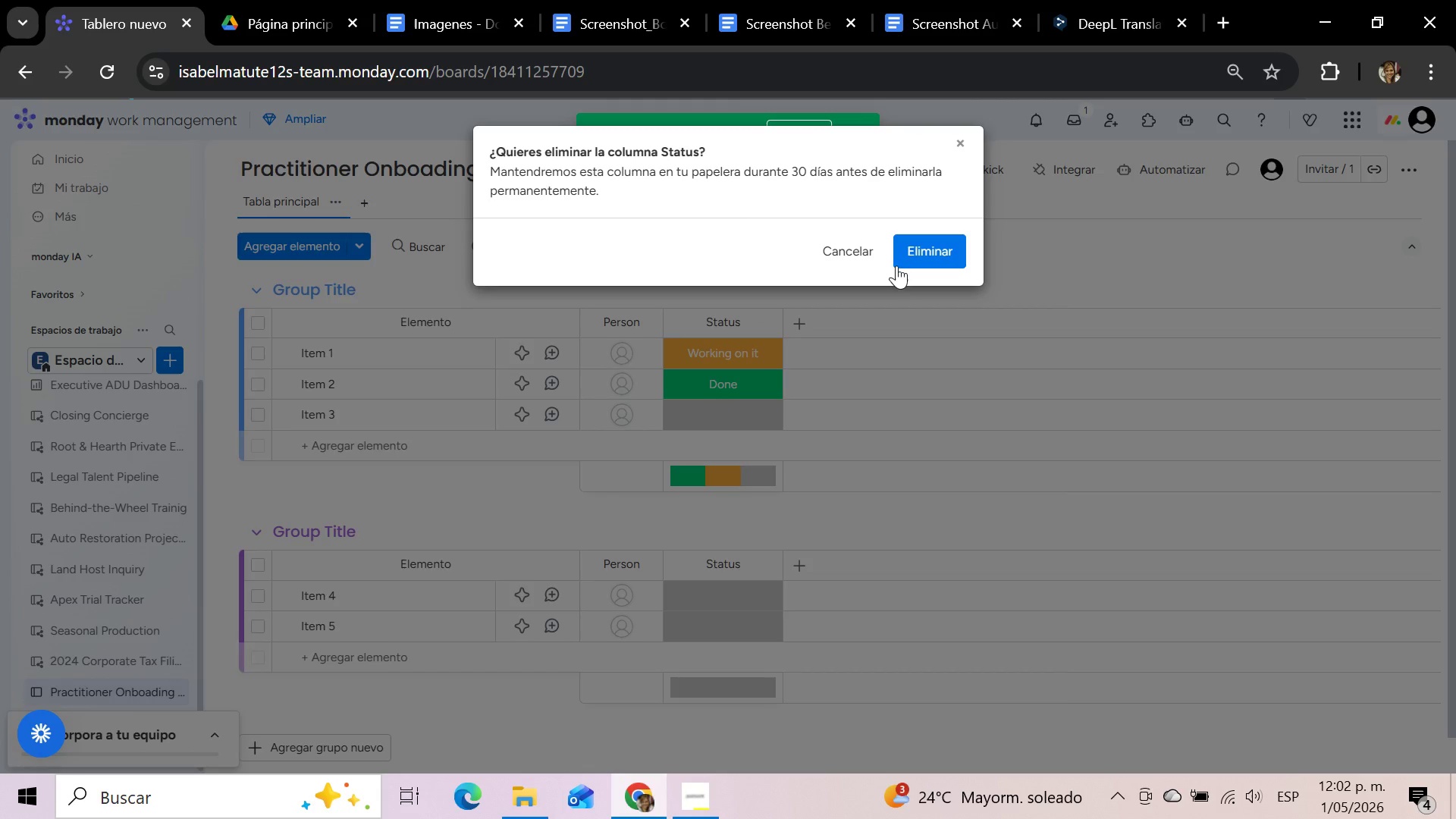 
left_click([915, 249])
 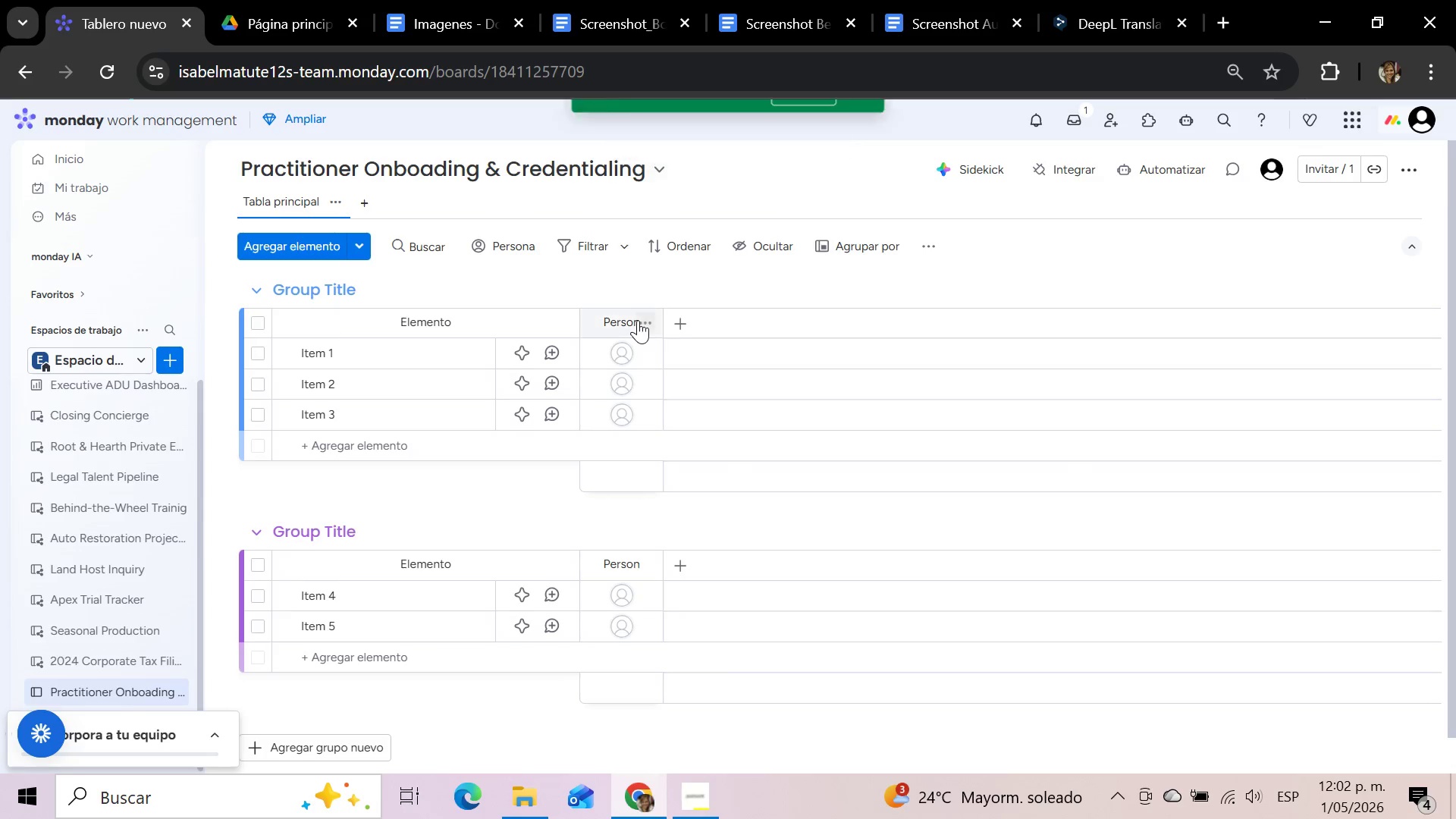 
left_click([645, 320])
 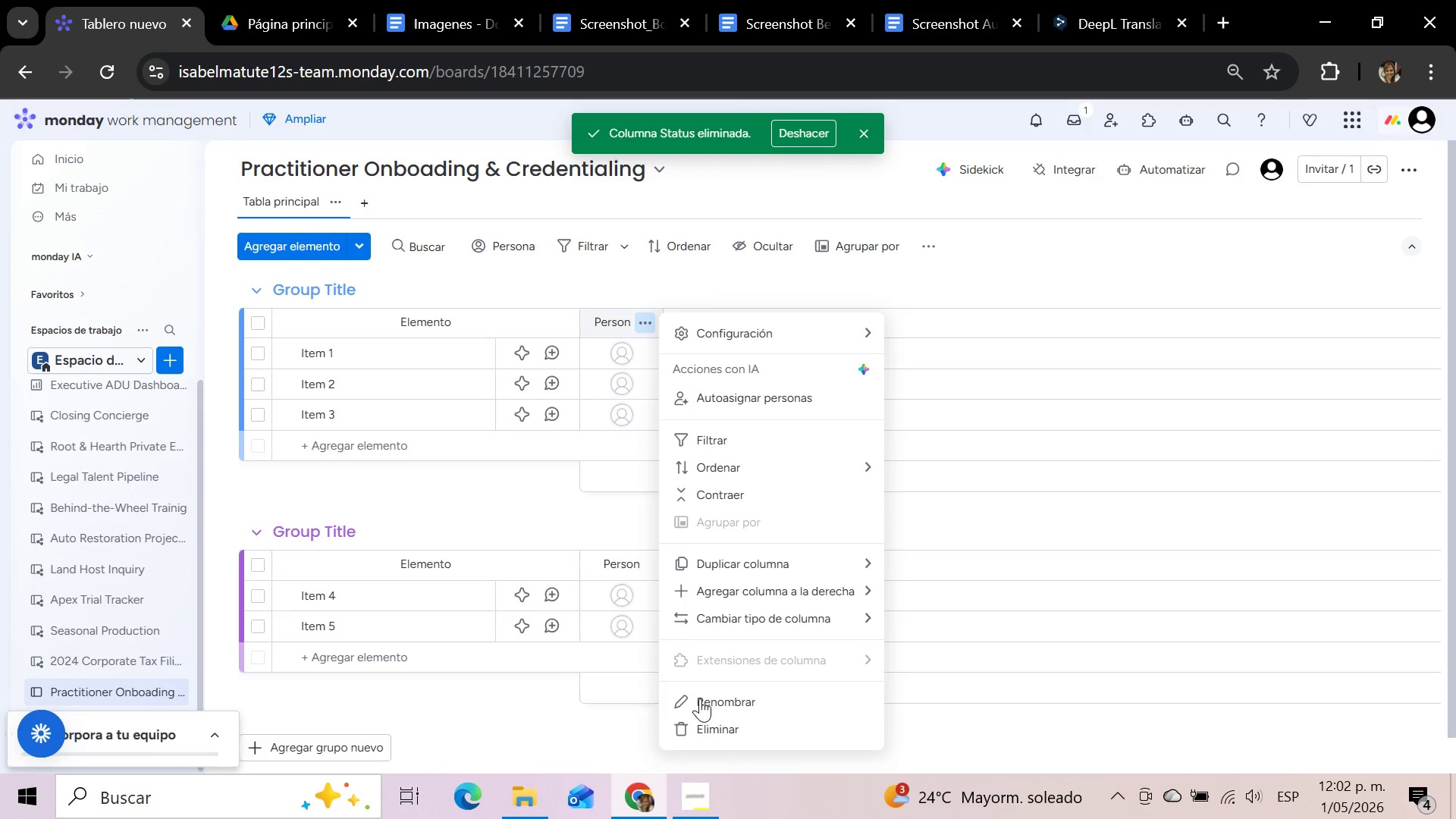 
left_click([700, 726])
 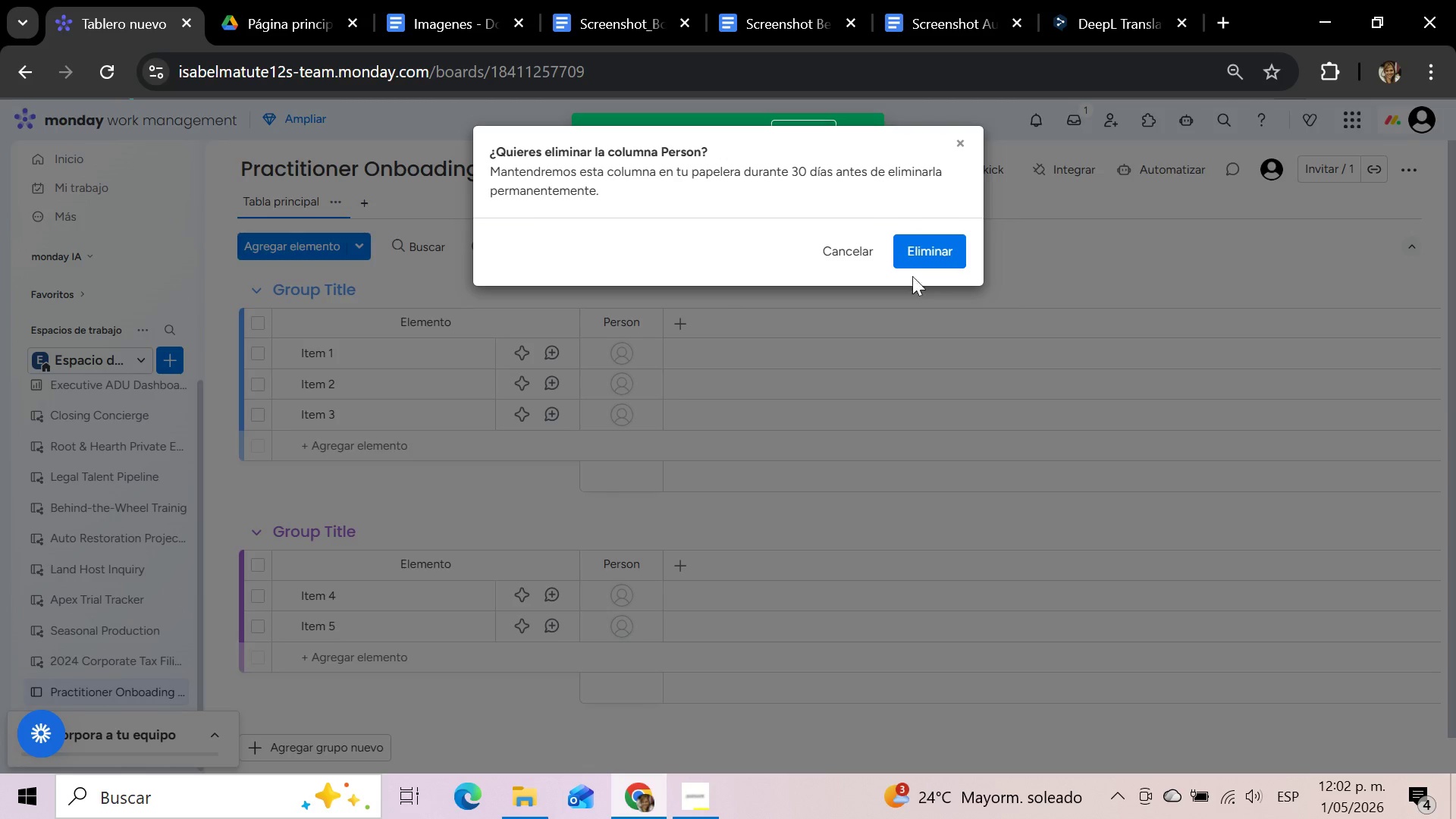 
left_click([918, 248])
 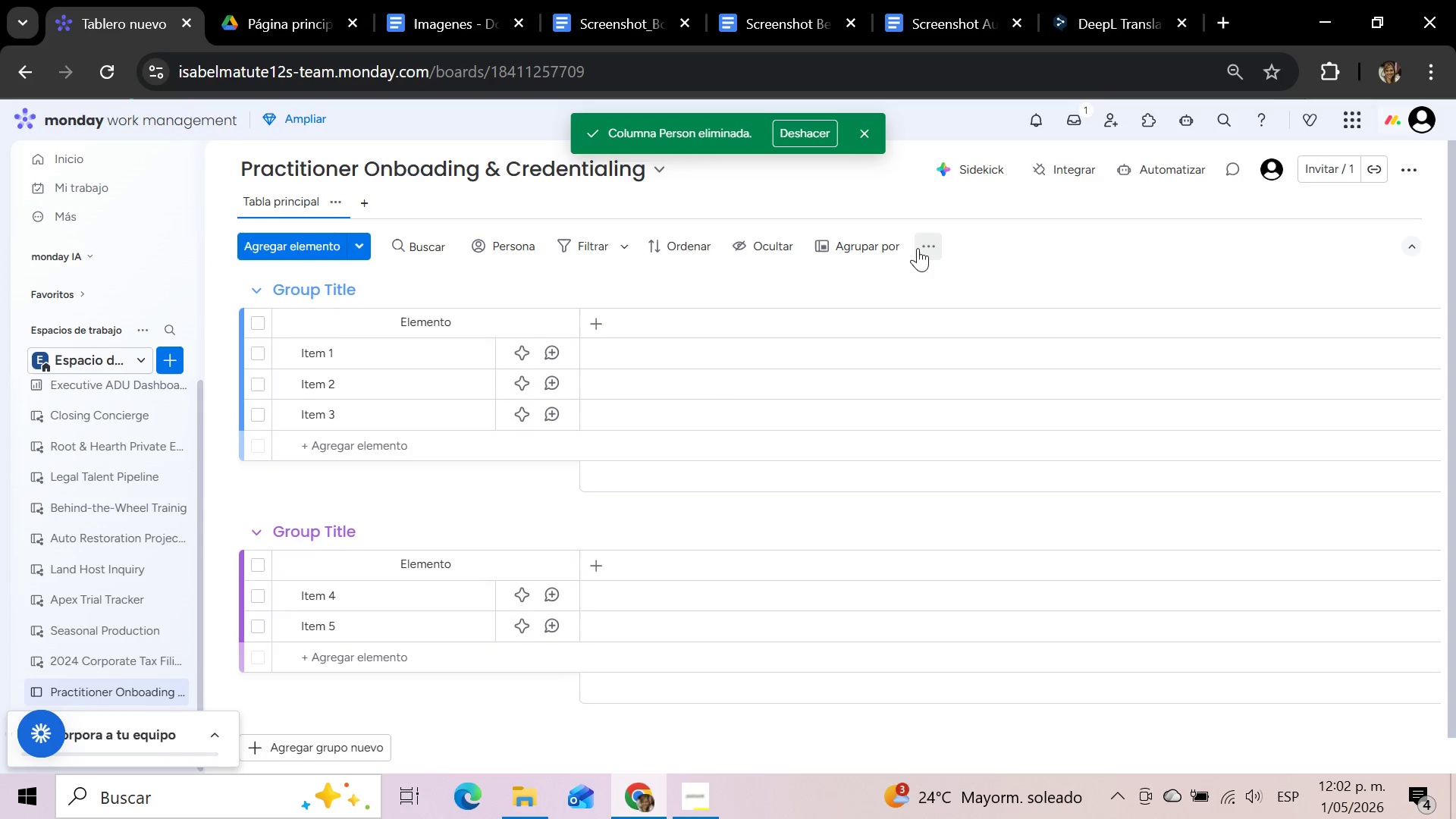 
wait(12.14)
 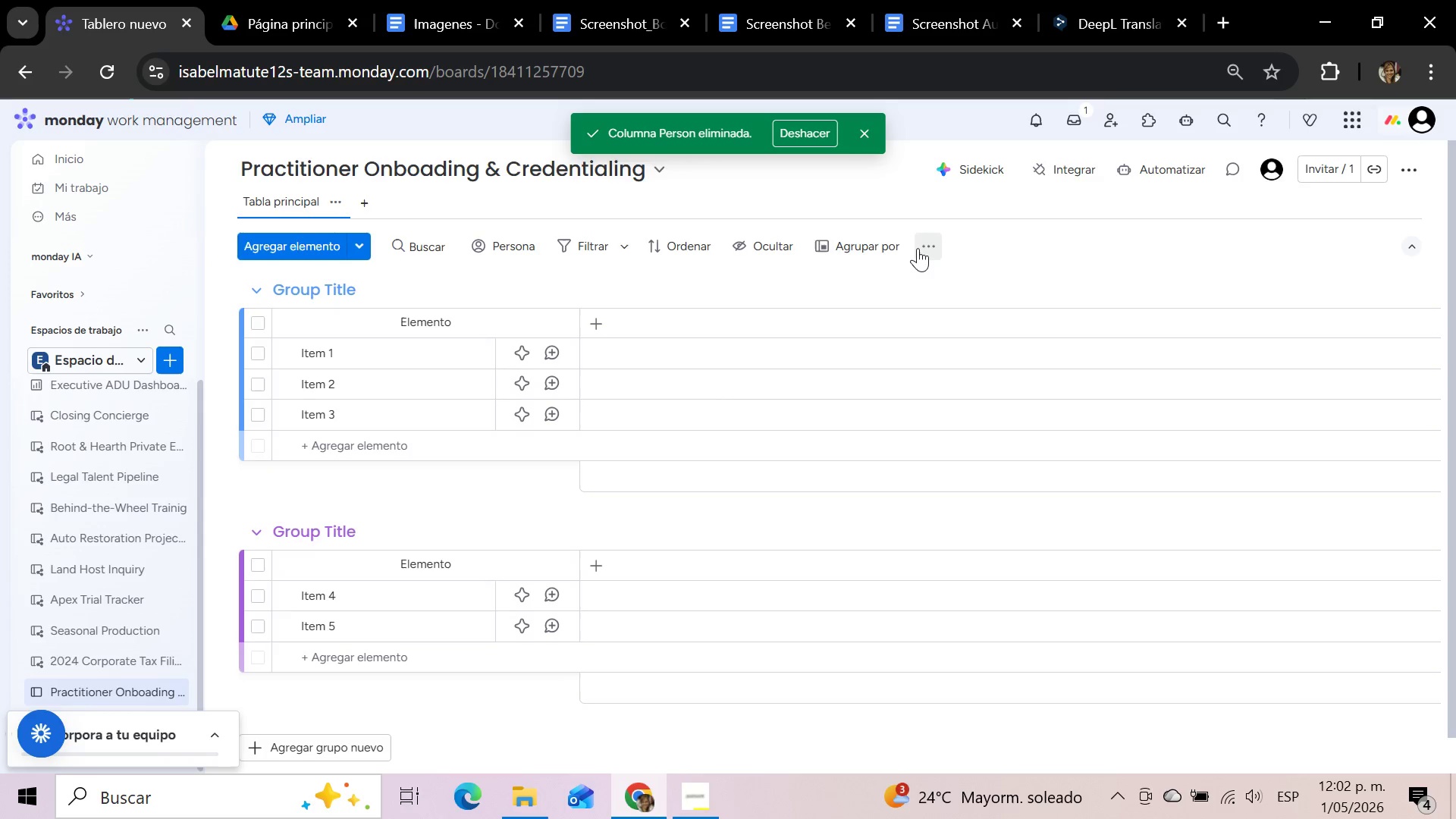 
hold_key(key=Backspace, duration=1.2)
 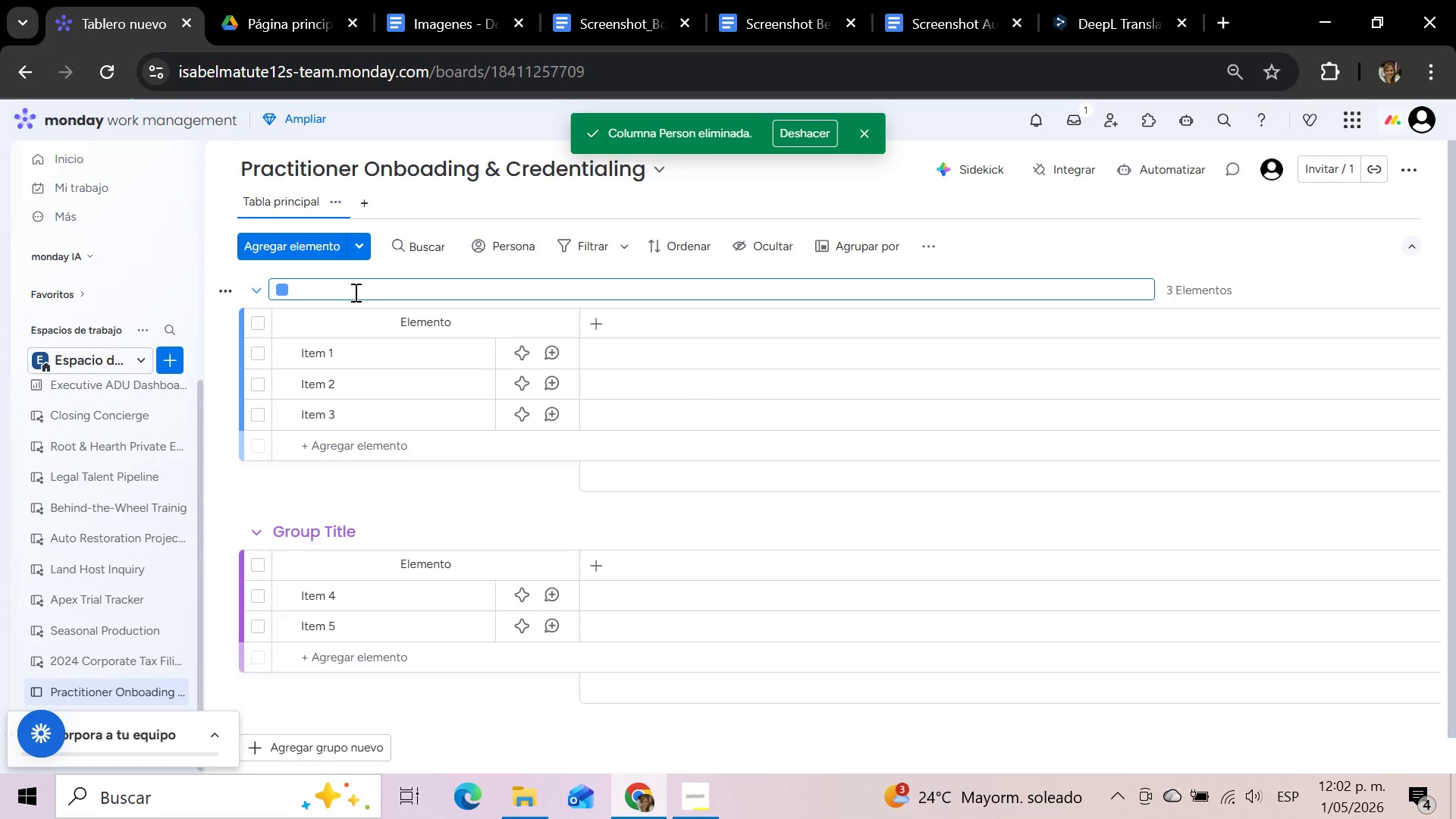 
type(Pre-Contracting)
 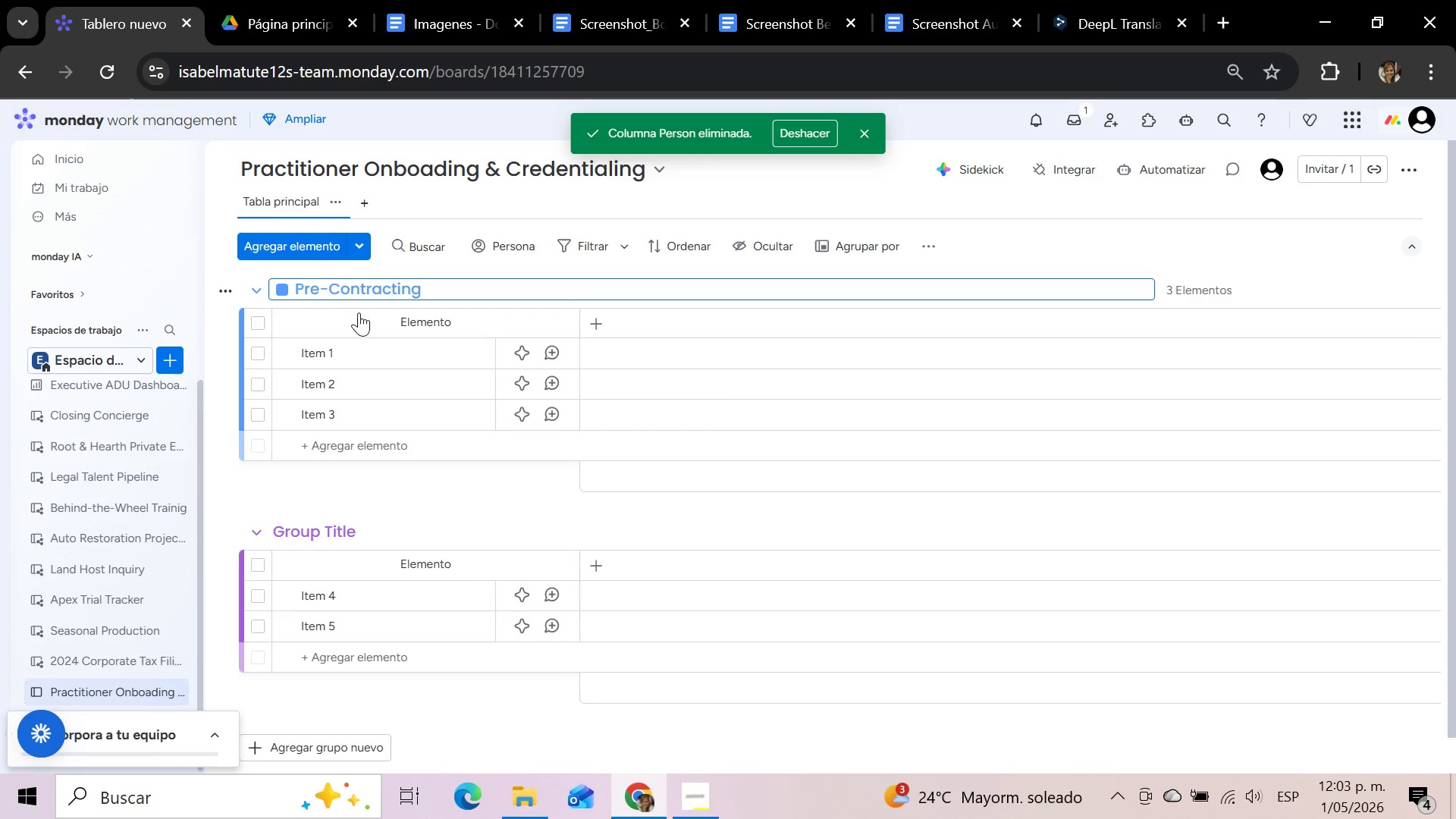 
left_click([353, 533])
 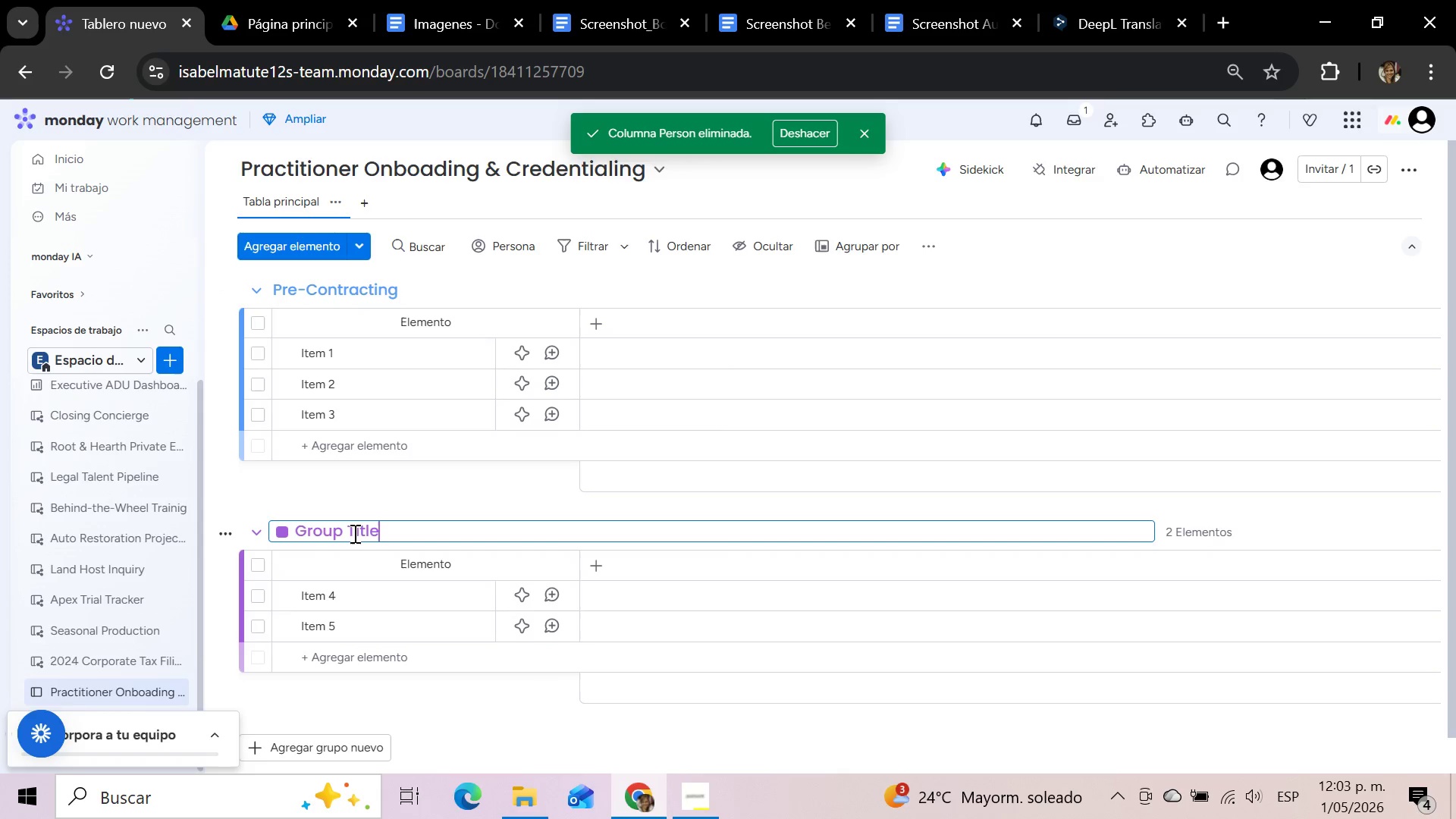 
hold_key(key=Backspace, duration=1.08)
 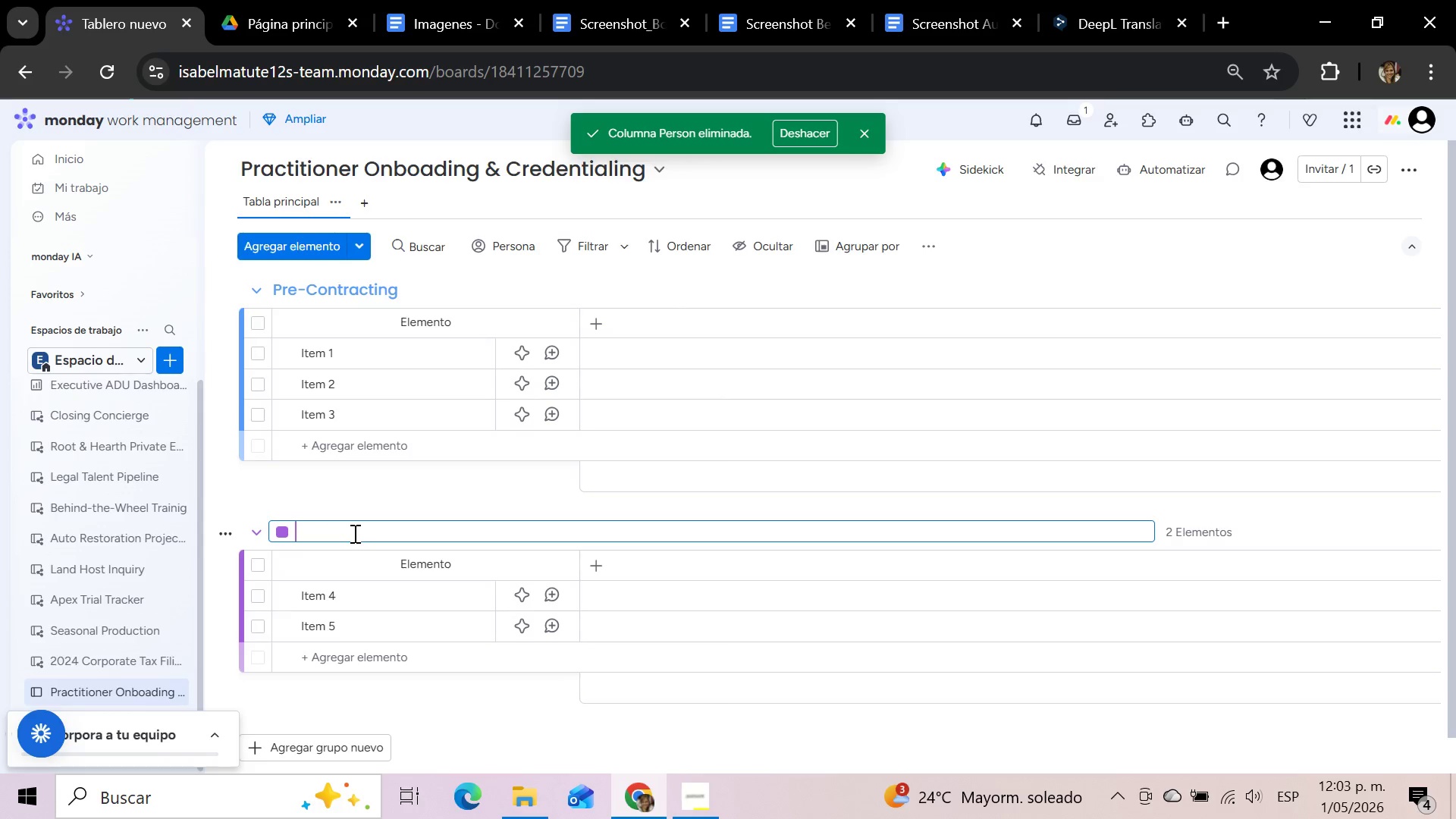 
type(Credentialing ^ Documentation)
 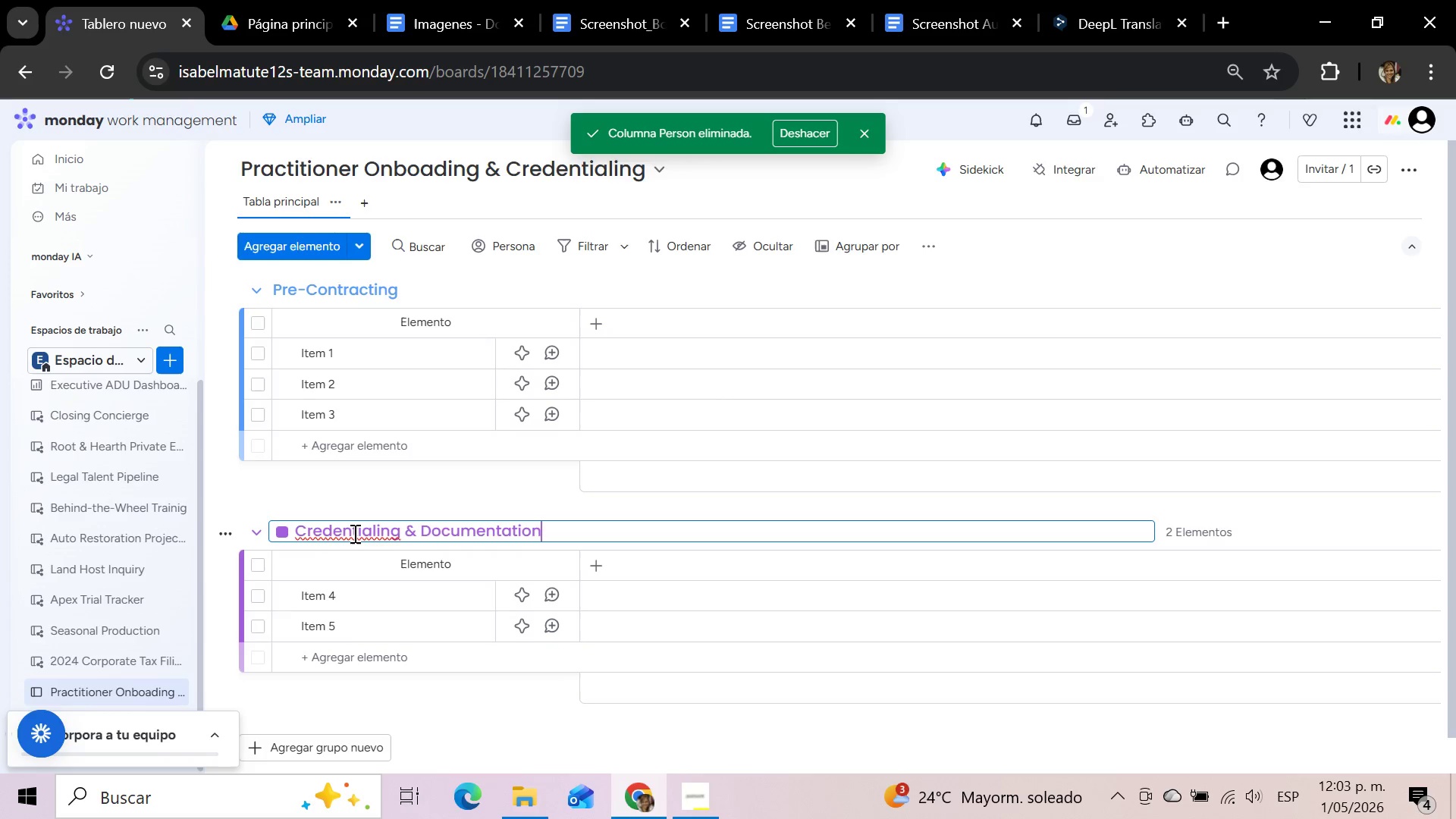 
left_click([227, 533])
 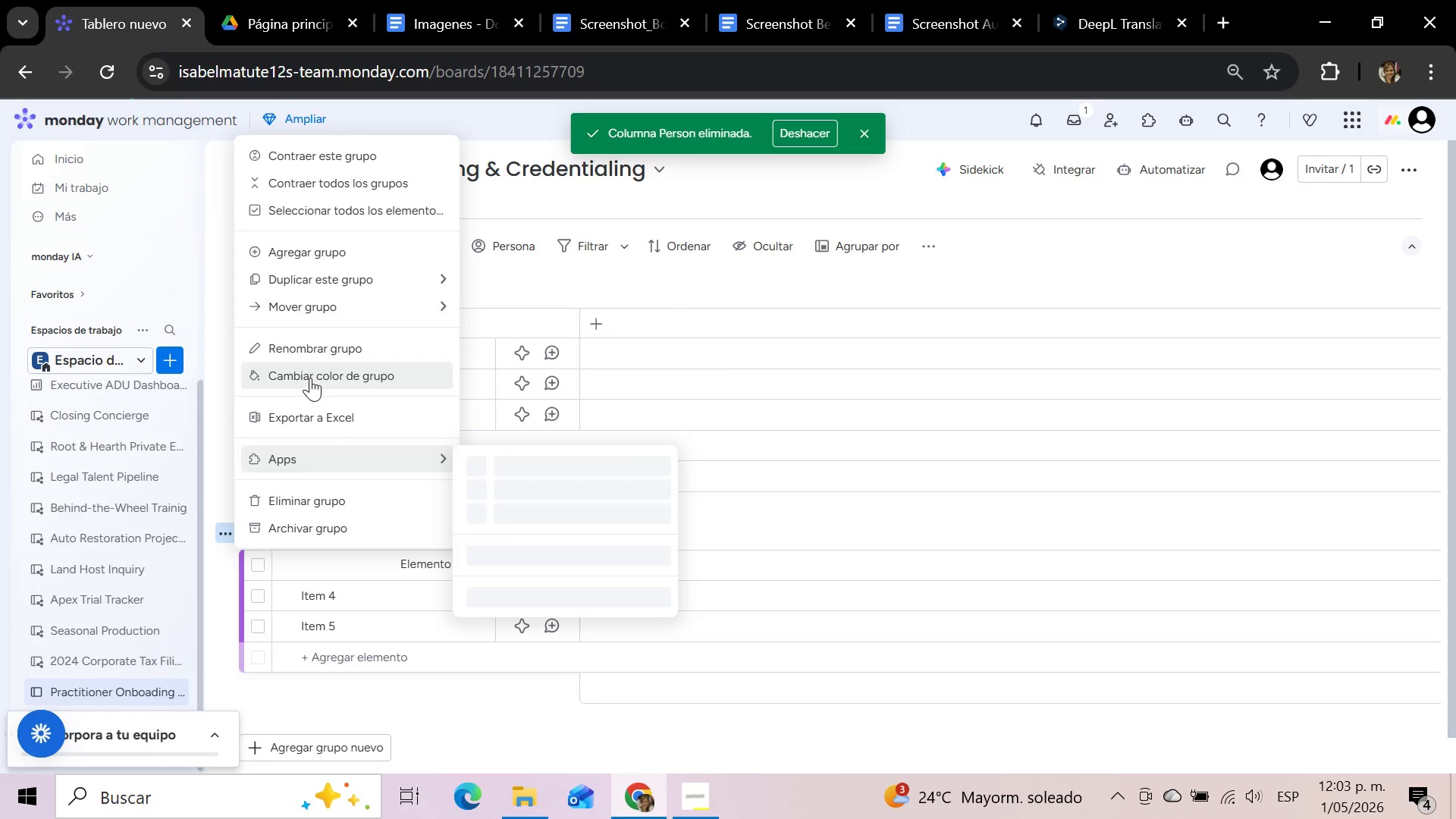 
left_click([310, 378])
 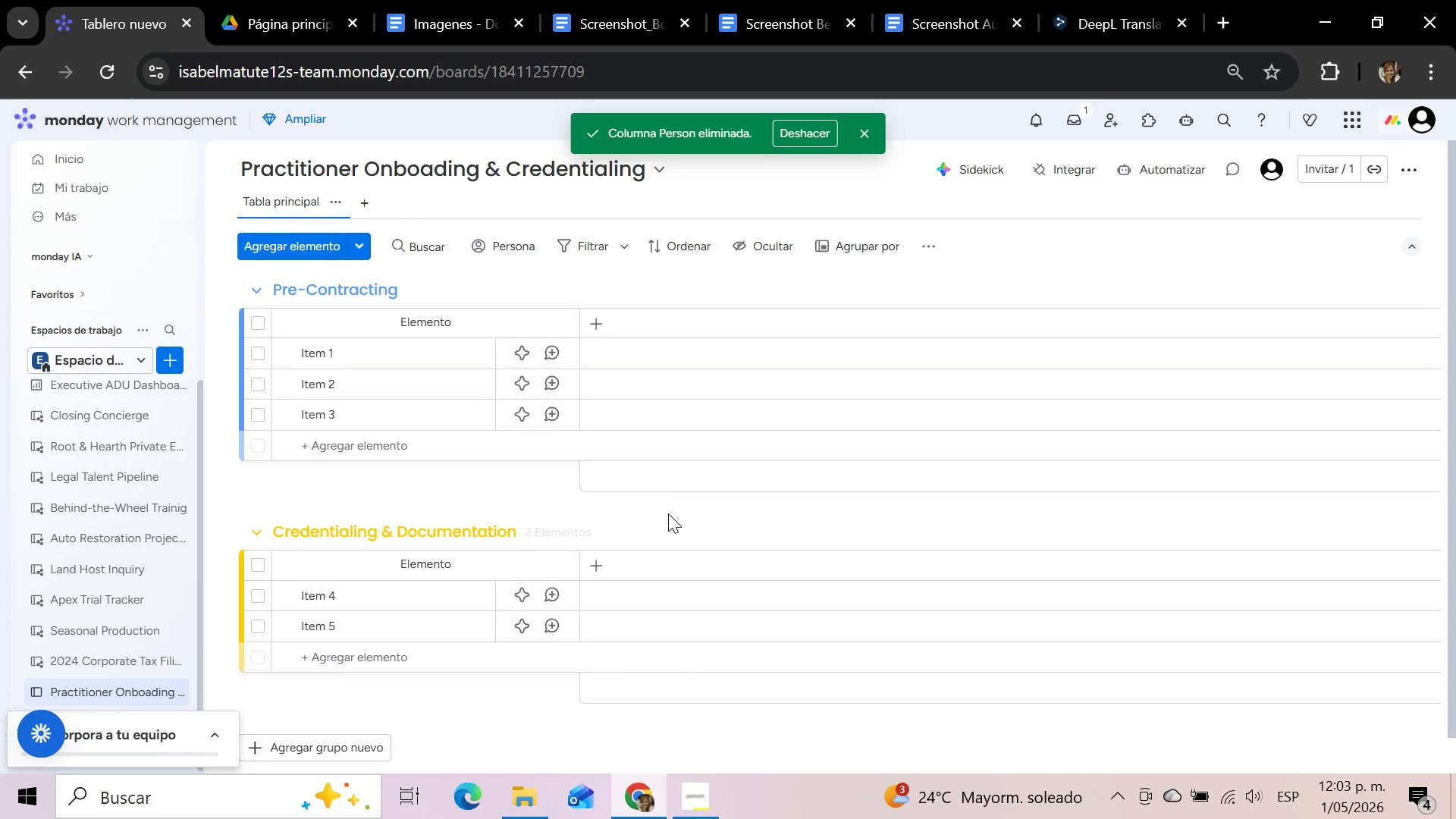 
scroll: coordinate [707, 609], scroll_direction: none, amount: 0.0
 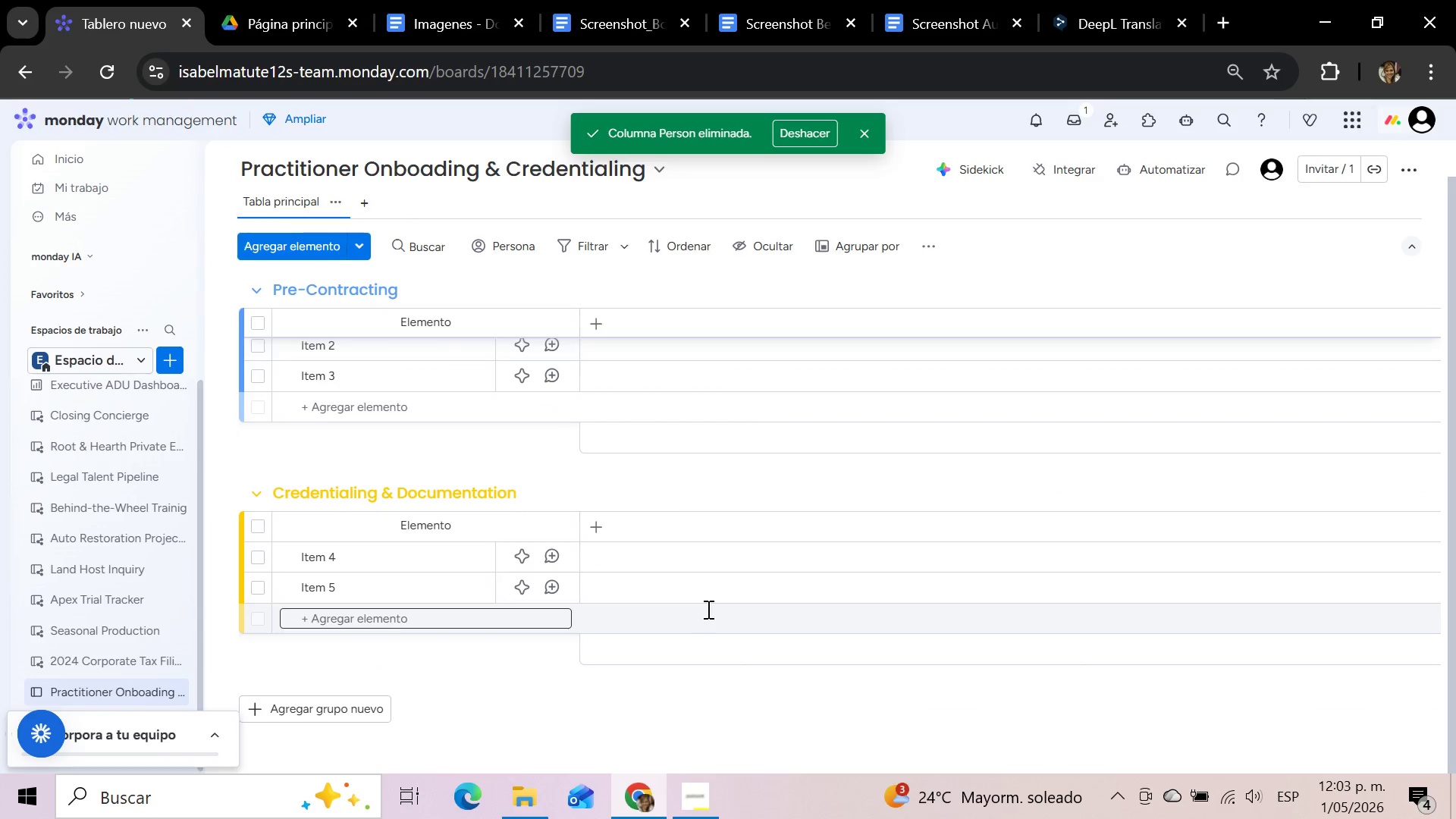 
scroll: coordinate [707, 609], scroll_direction: down, amount: 1.0
 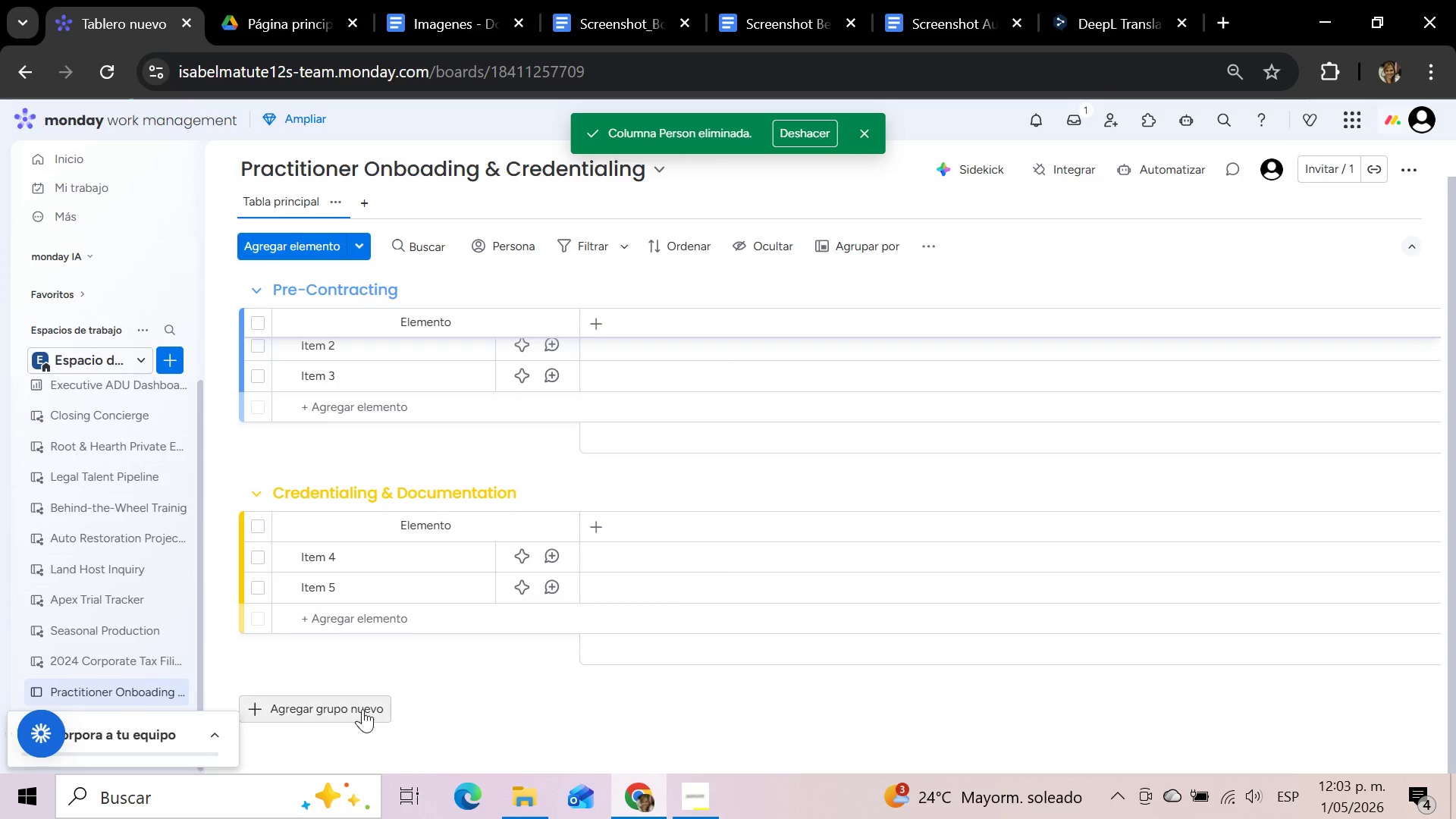 
left_click([362, 708])
 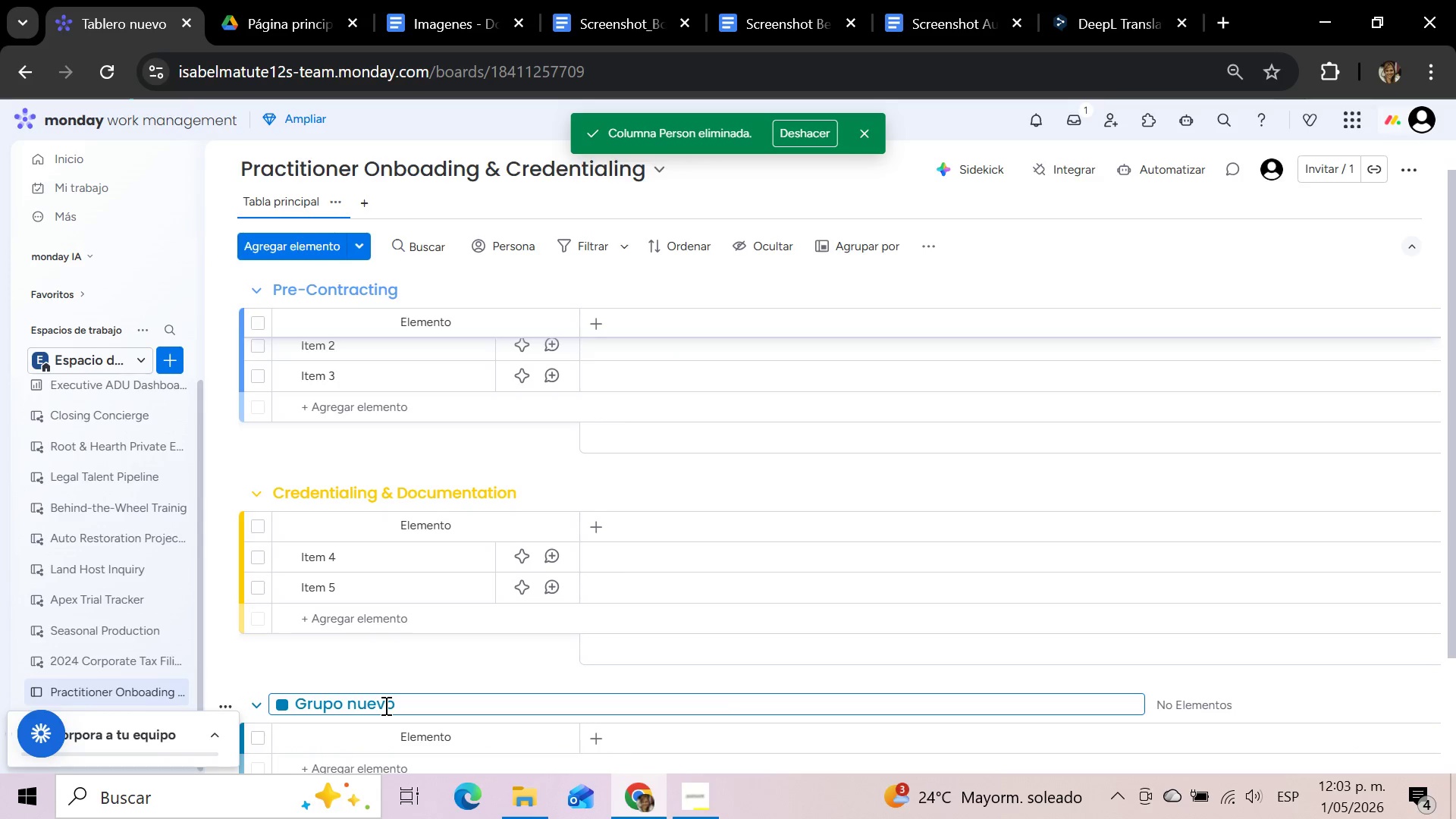 
hold_key(key=Backspace, duration=1.16)
 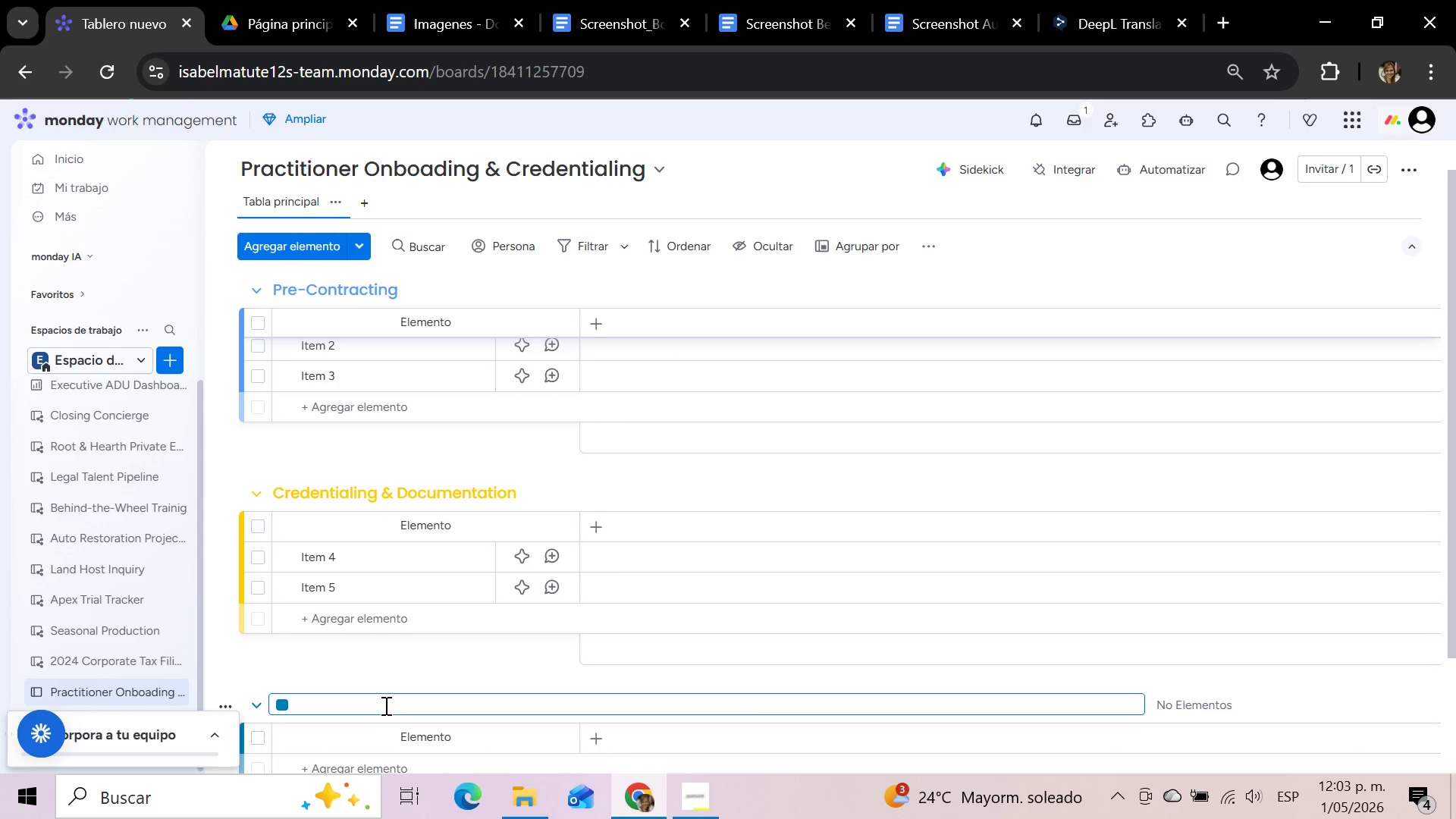 
type(Ready for Clinic Launch)
 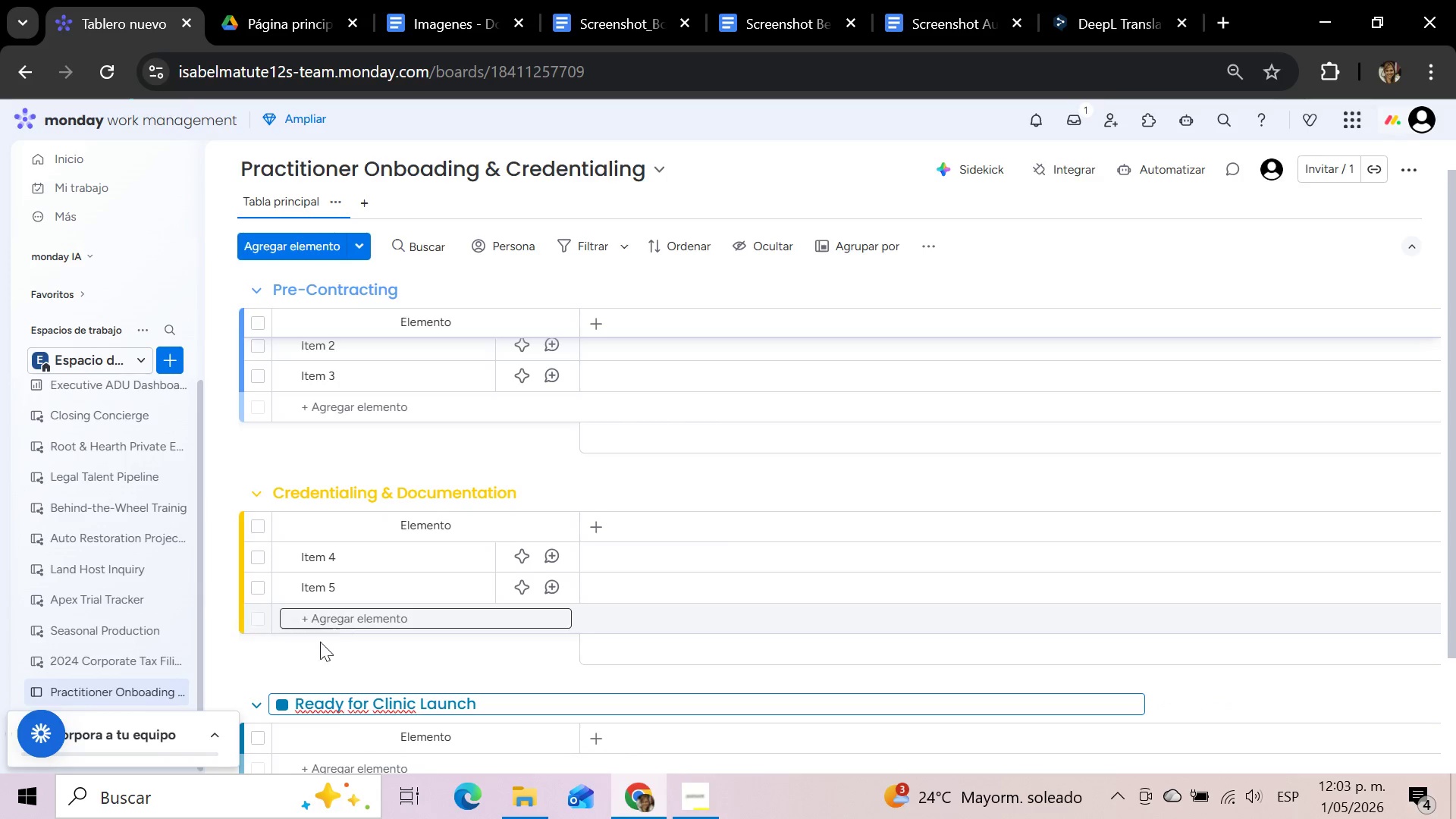 
scroll: coordinate [249, 673], scroll_direction: down, amount: 2.0
 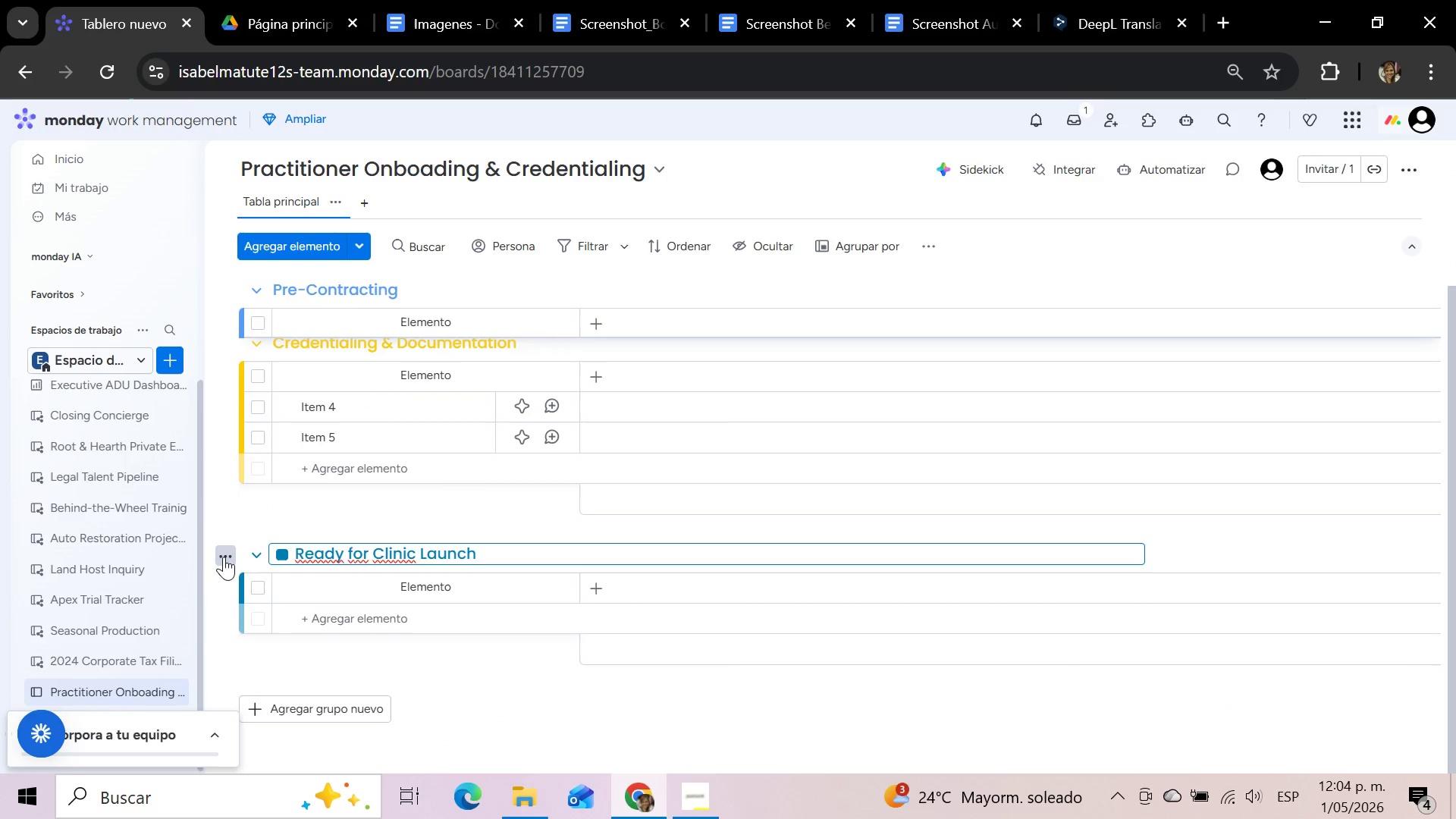 
left_click([226, 557])
 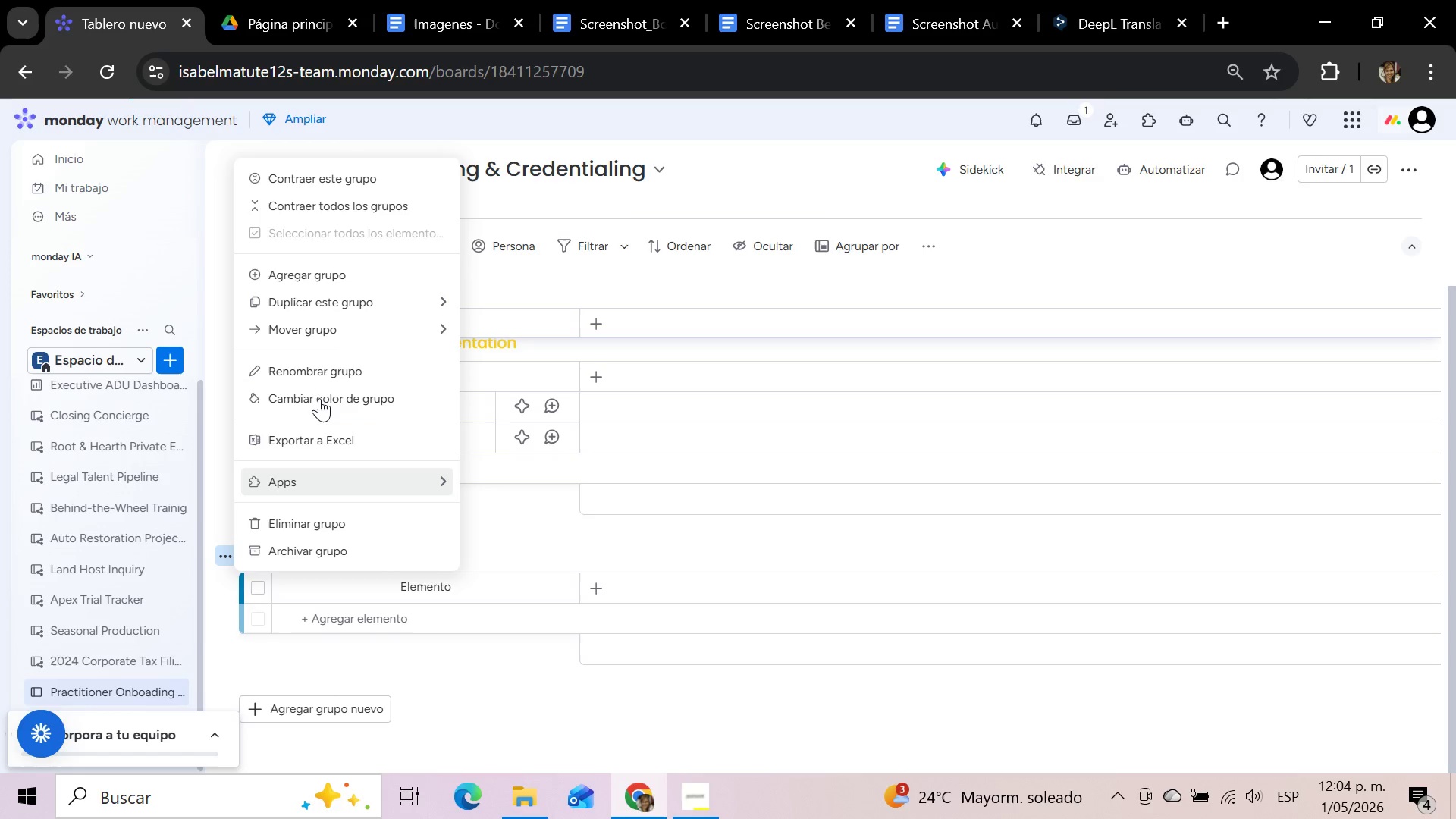 
wait(5.5)
 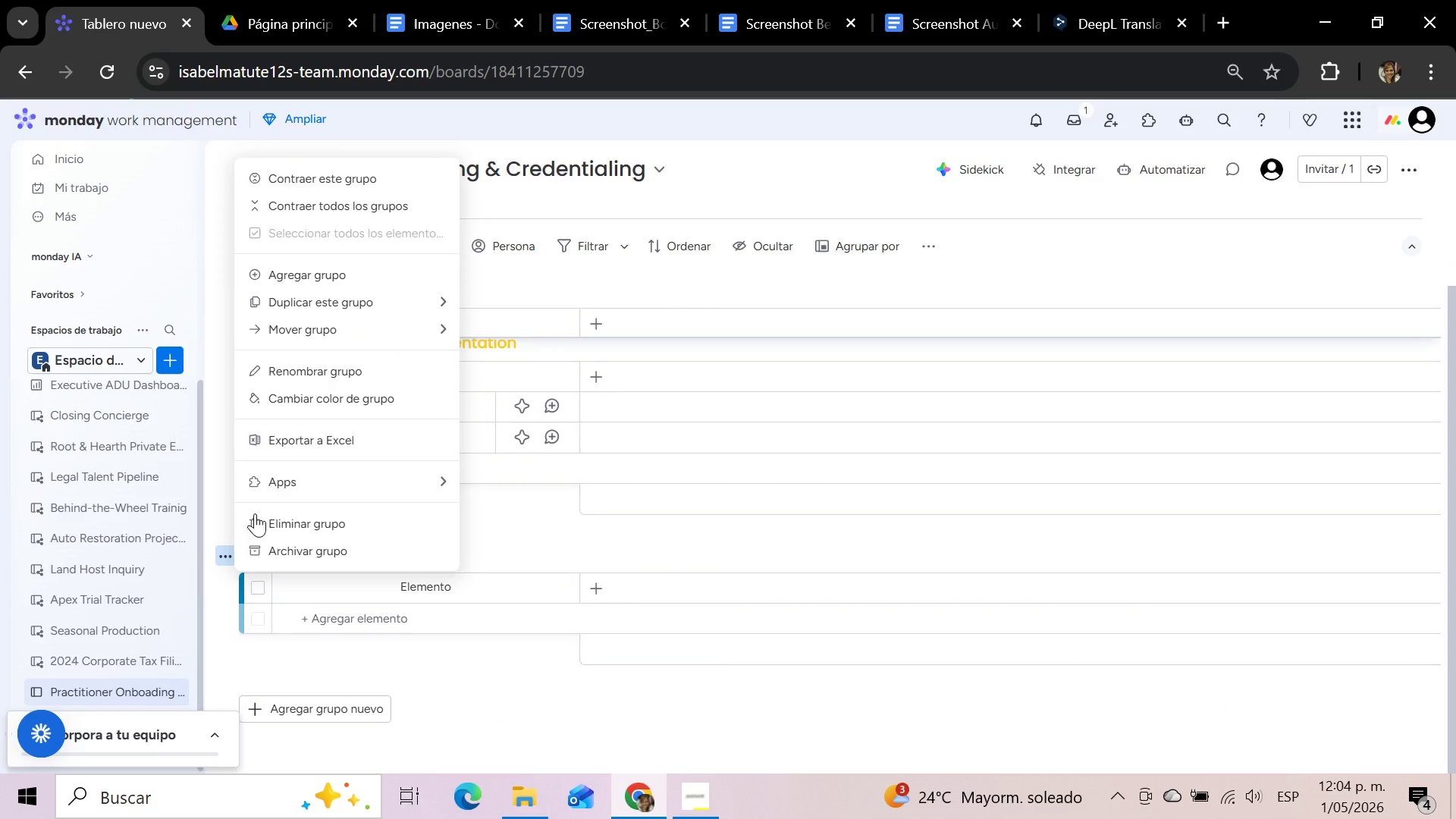 
left_click([308, 398])
 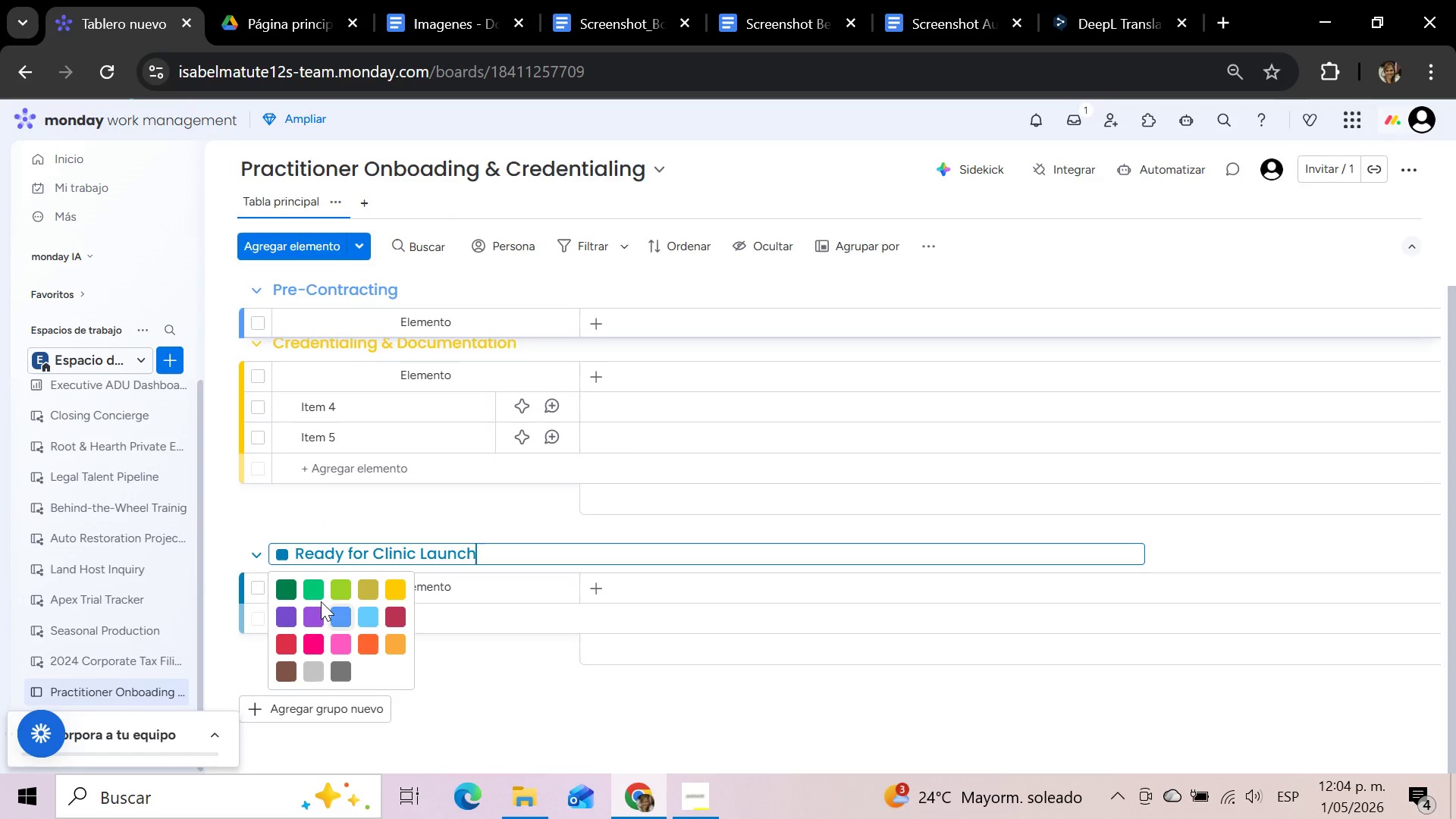 
left_click([284, 587])
 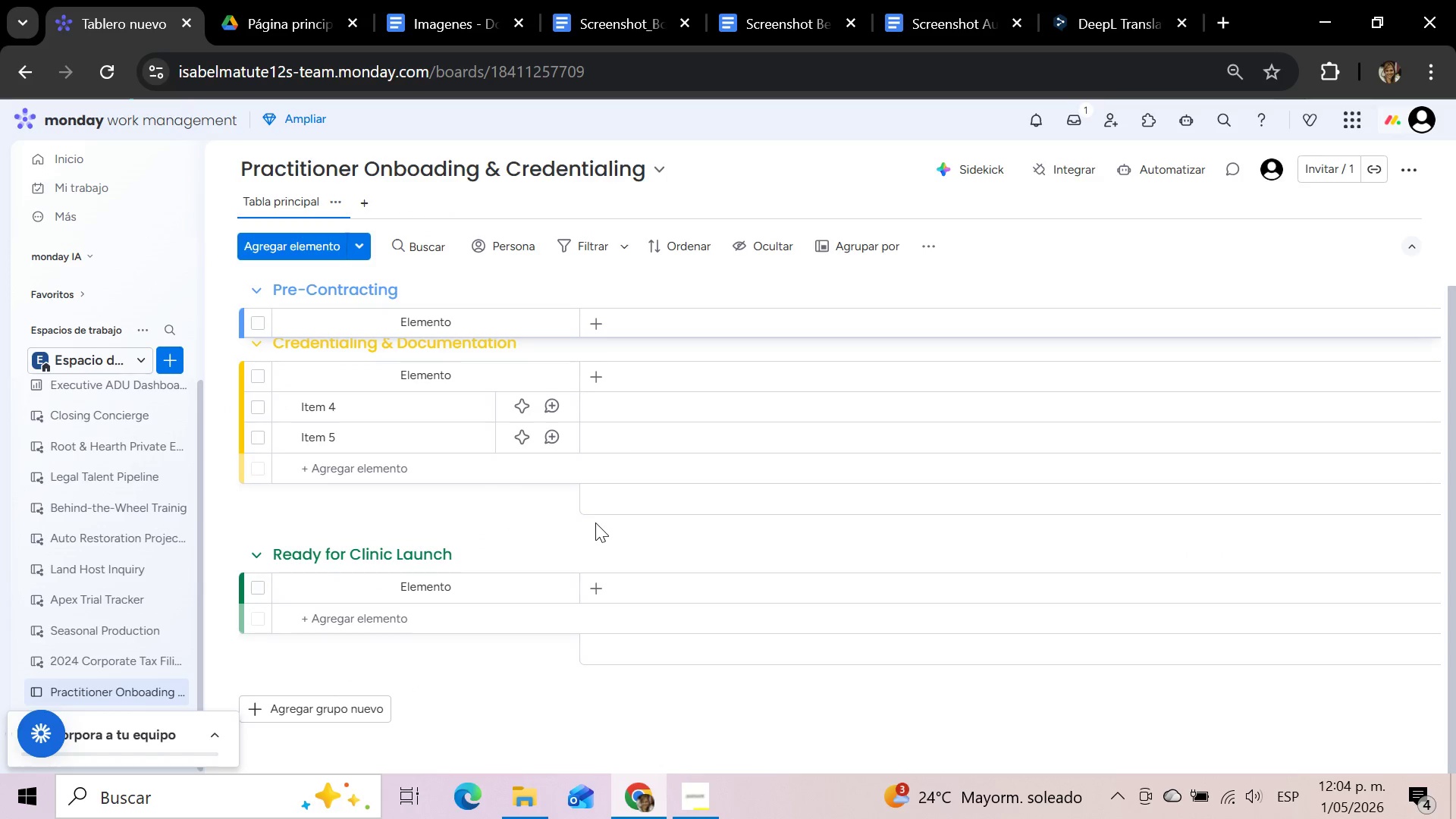 
left_click([595, 522])
 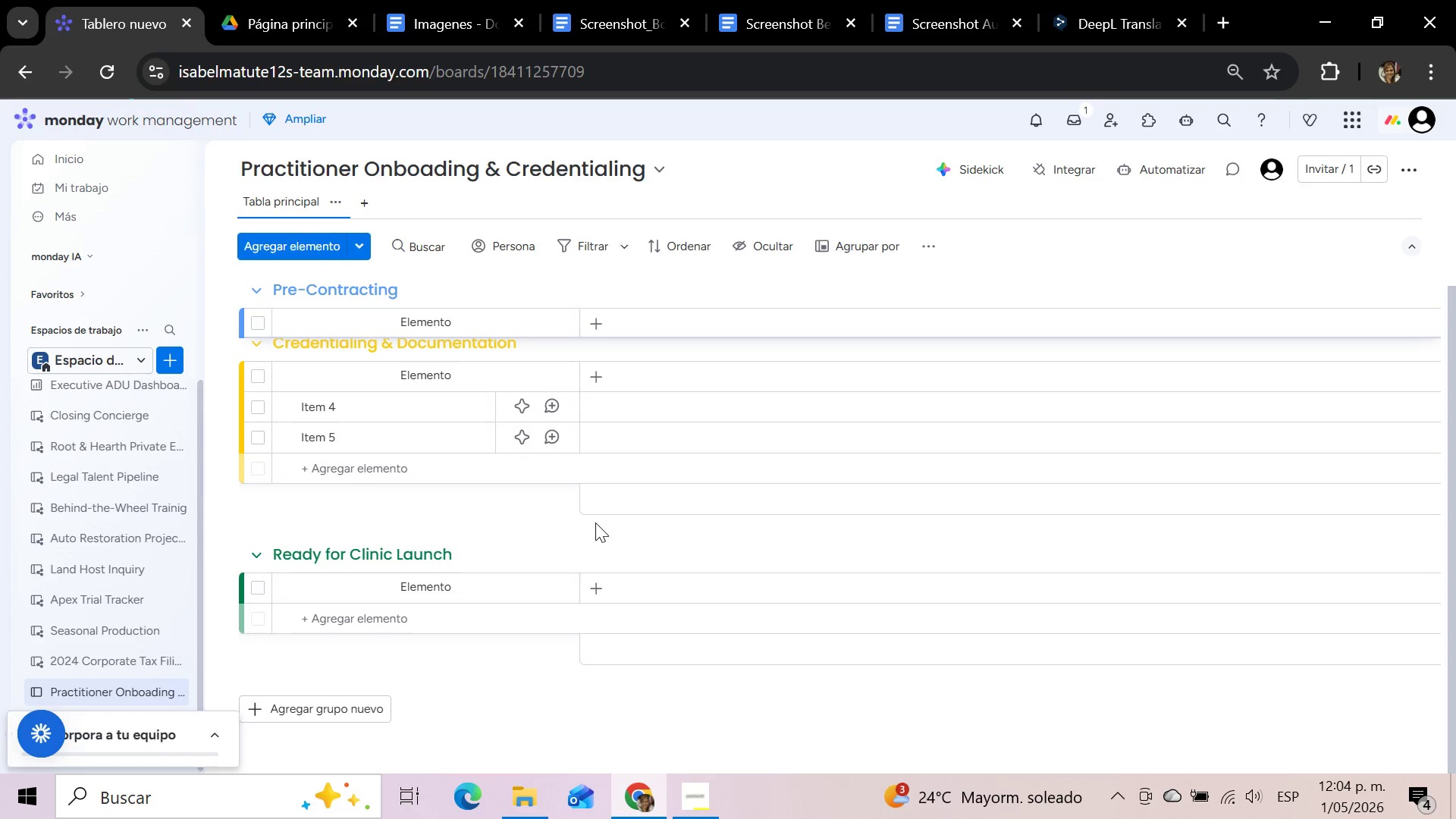 
wait(25.36)
 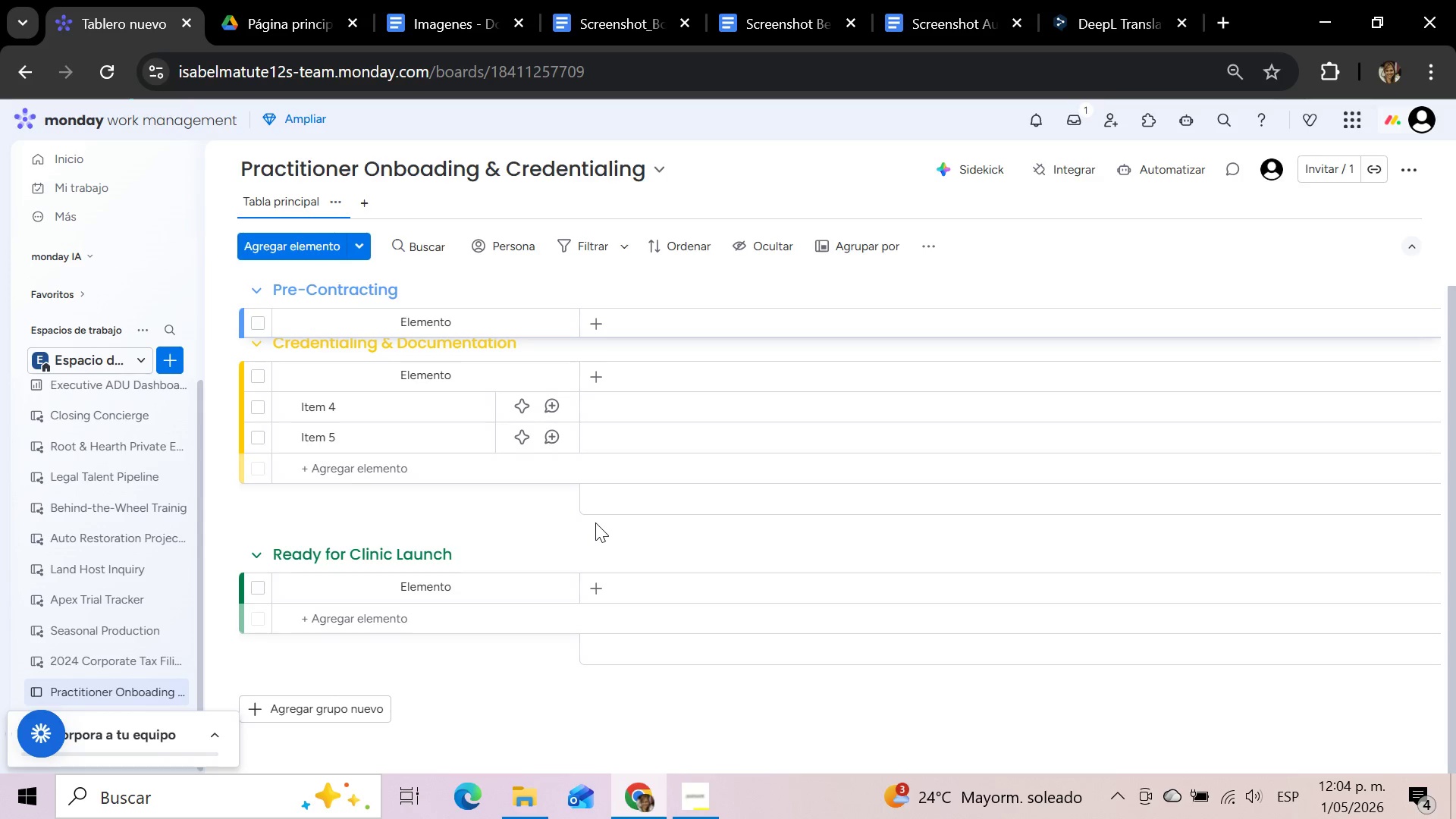 
scroll: coordinate [491, 417], scroll_direction: up, amount: 9.0
 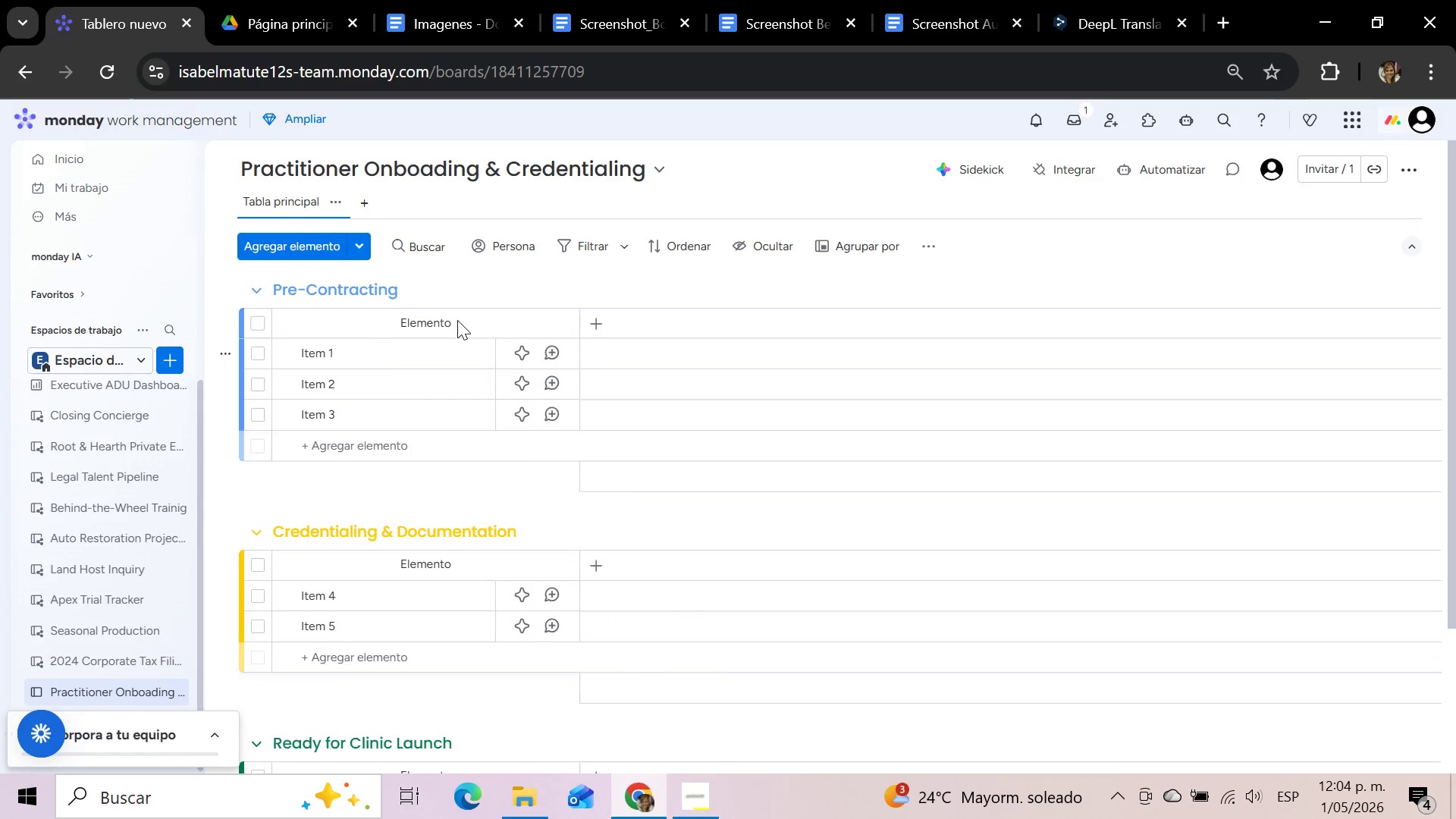 
left_click([446, 317])
 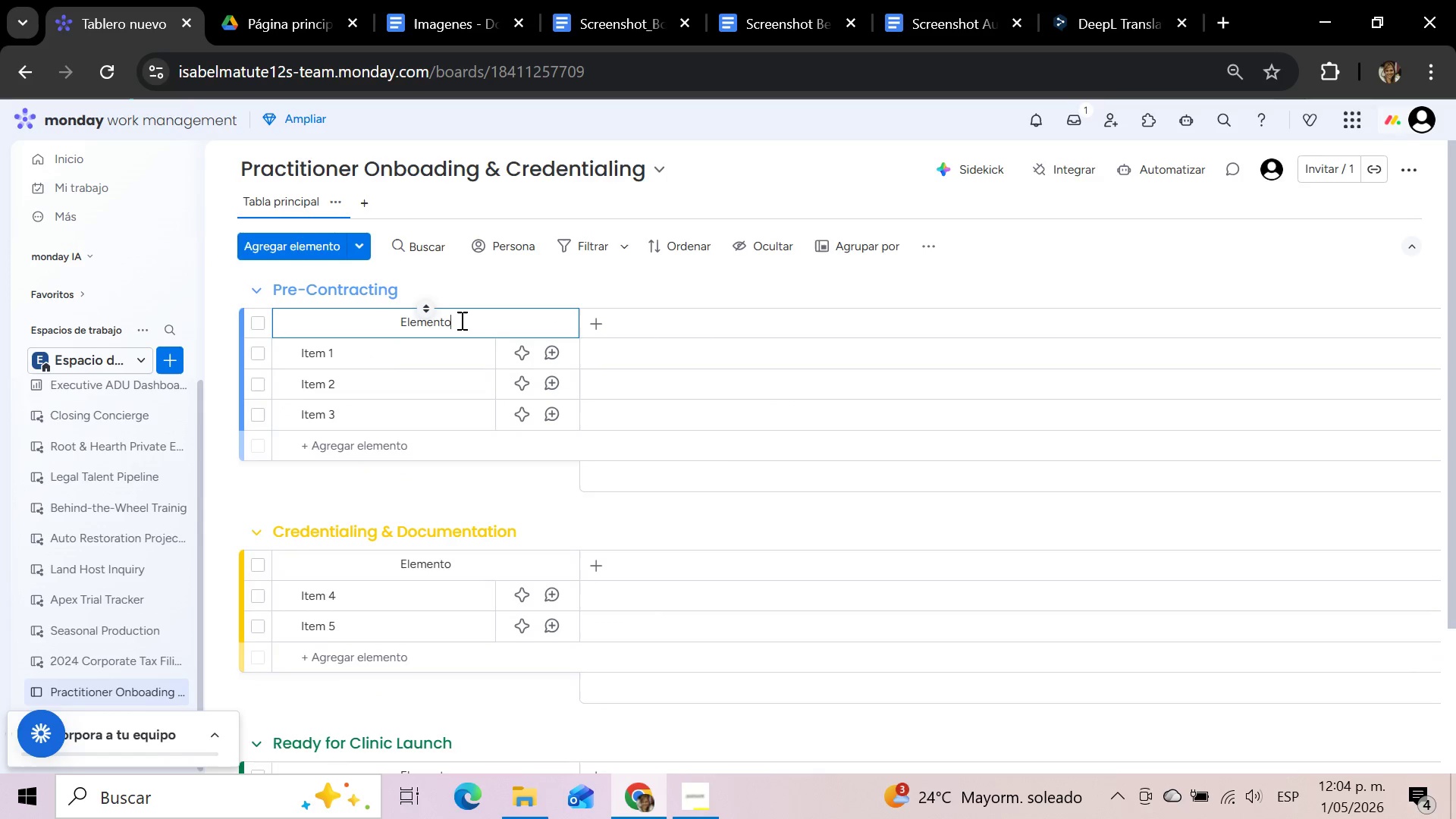 
hold_key(key=Backspace, duration=1.52)
 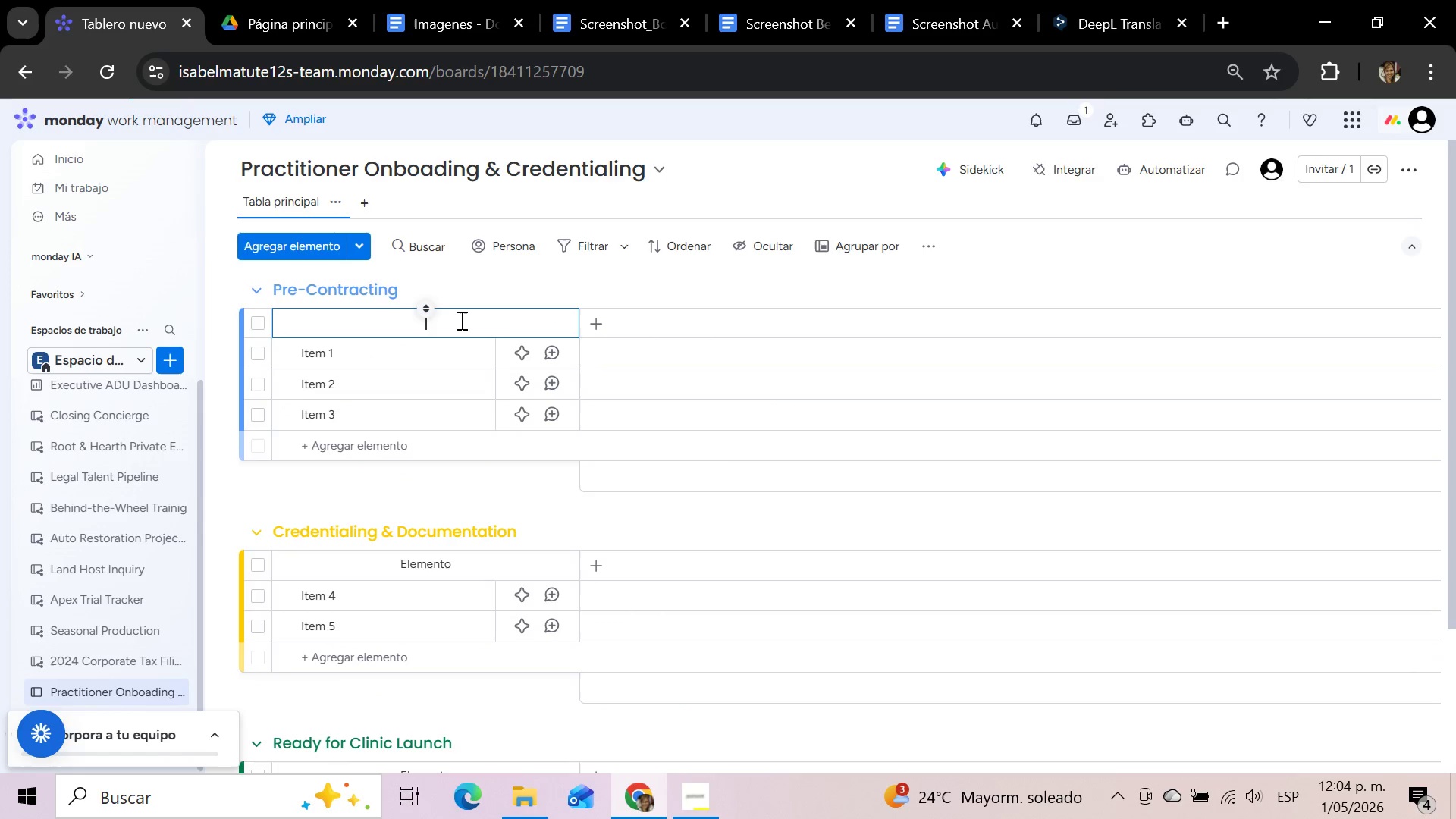 
key(Backspace)
key(Backspace)
key(Backspace)
type(Practitioner Name)
 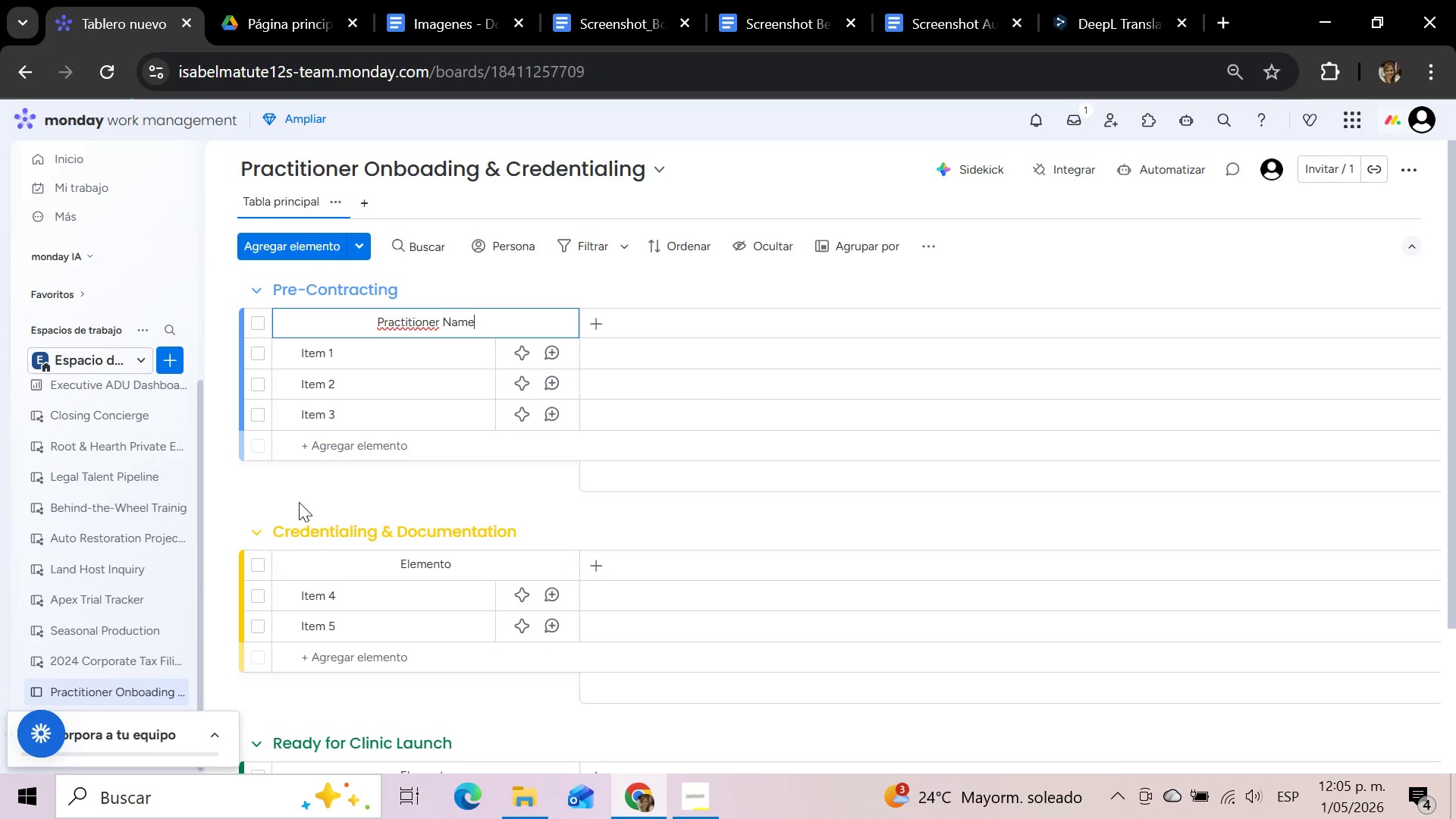 
wait(30.88)
 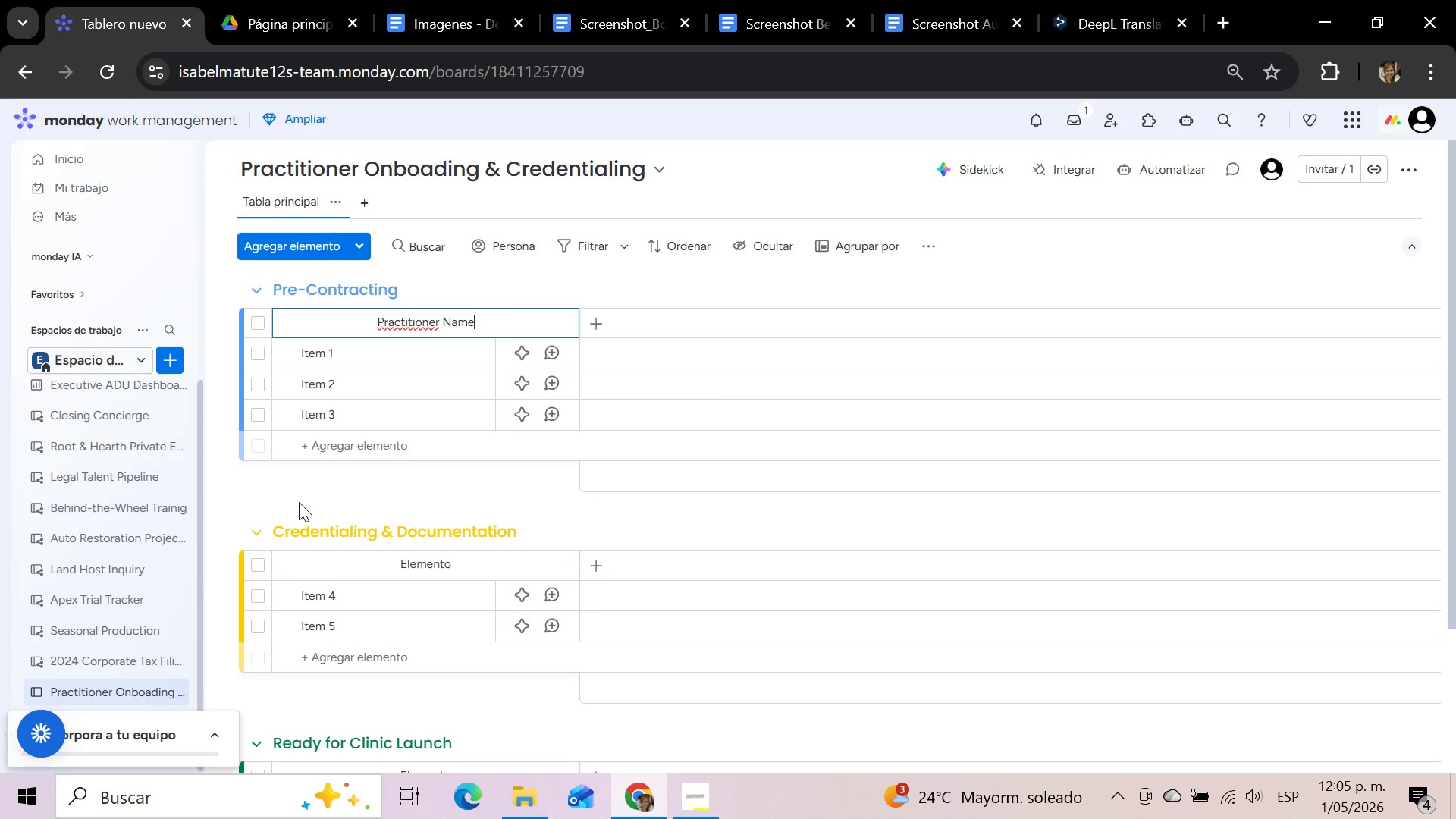 
left_click([597, 322])
 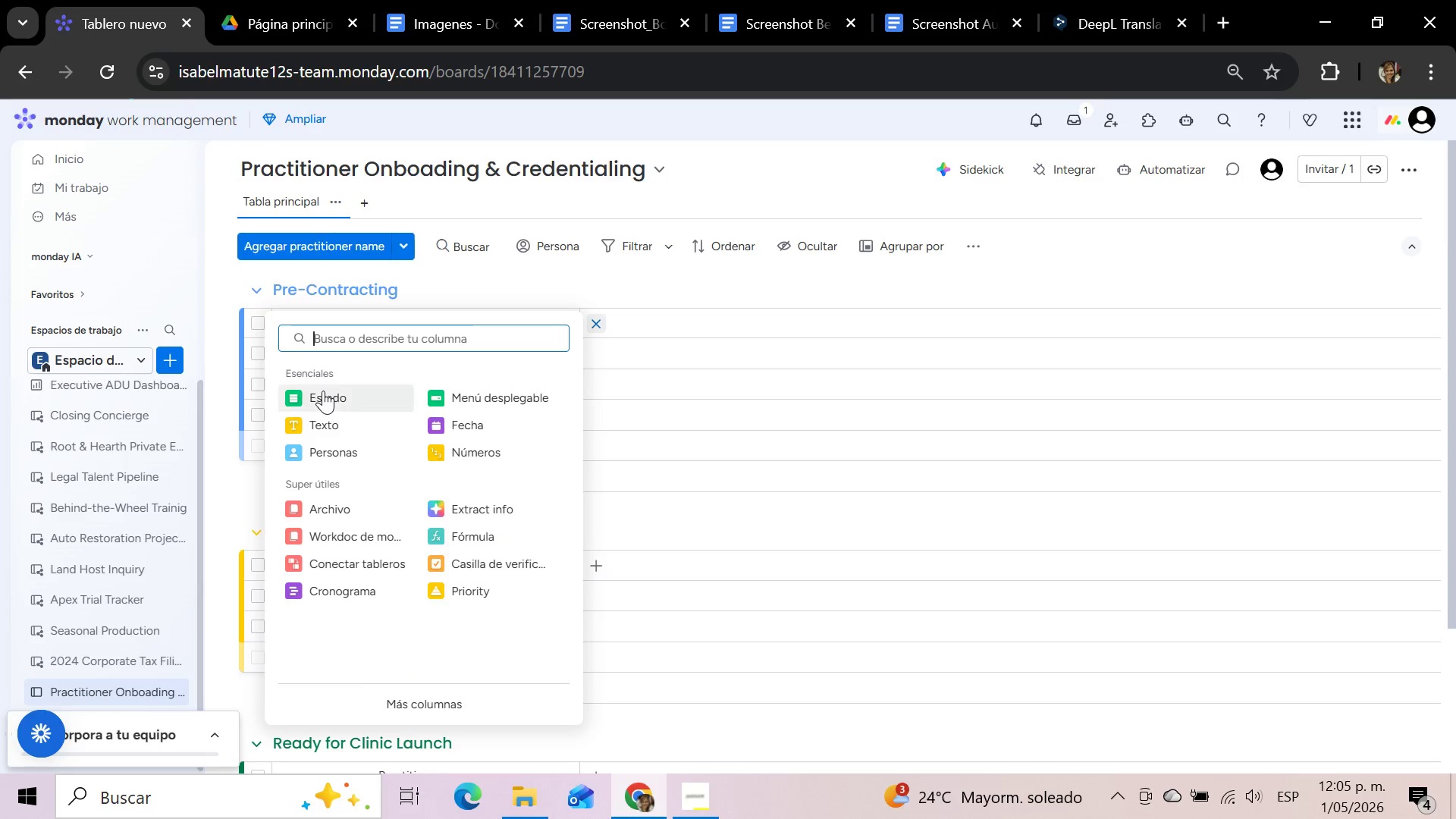 
left_click([494, 392])
 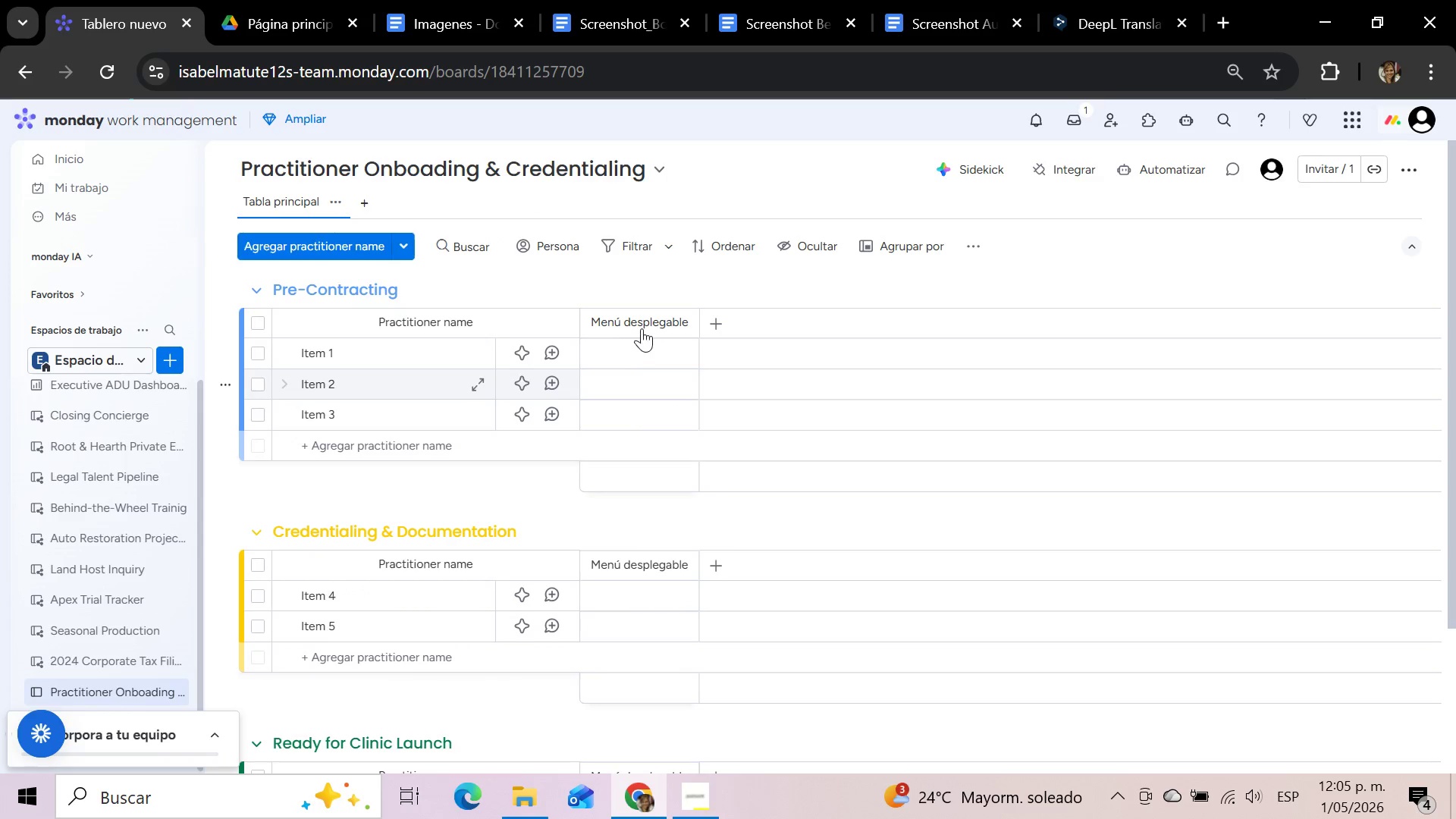 
left_click([644, 324])
 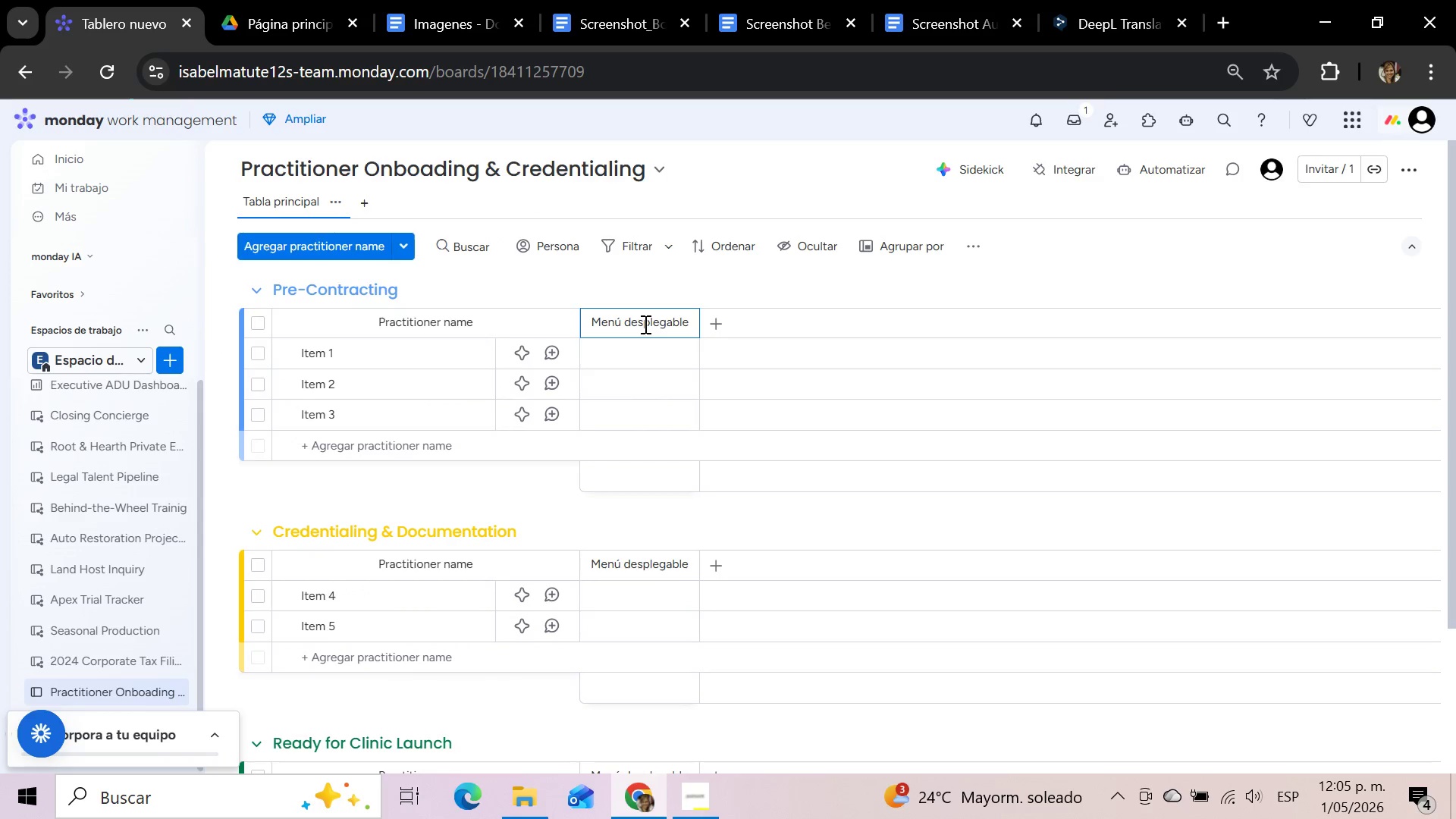 
hold_key(key=Backspace, duration=1.5)
 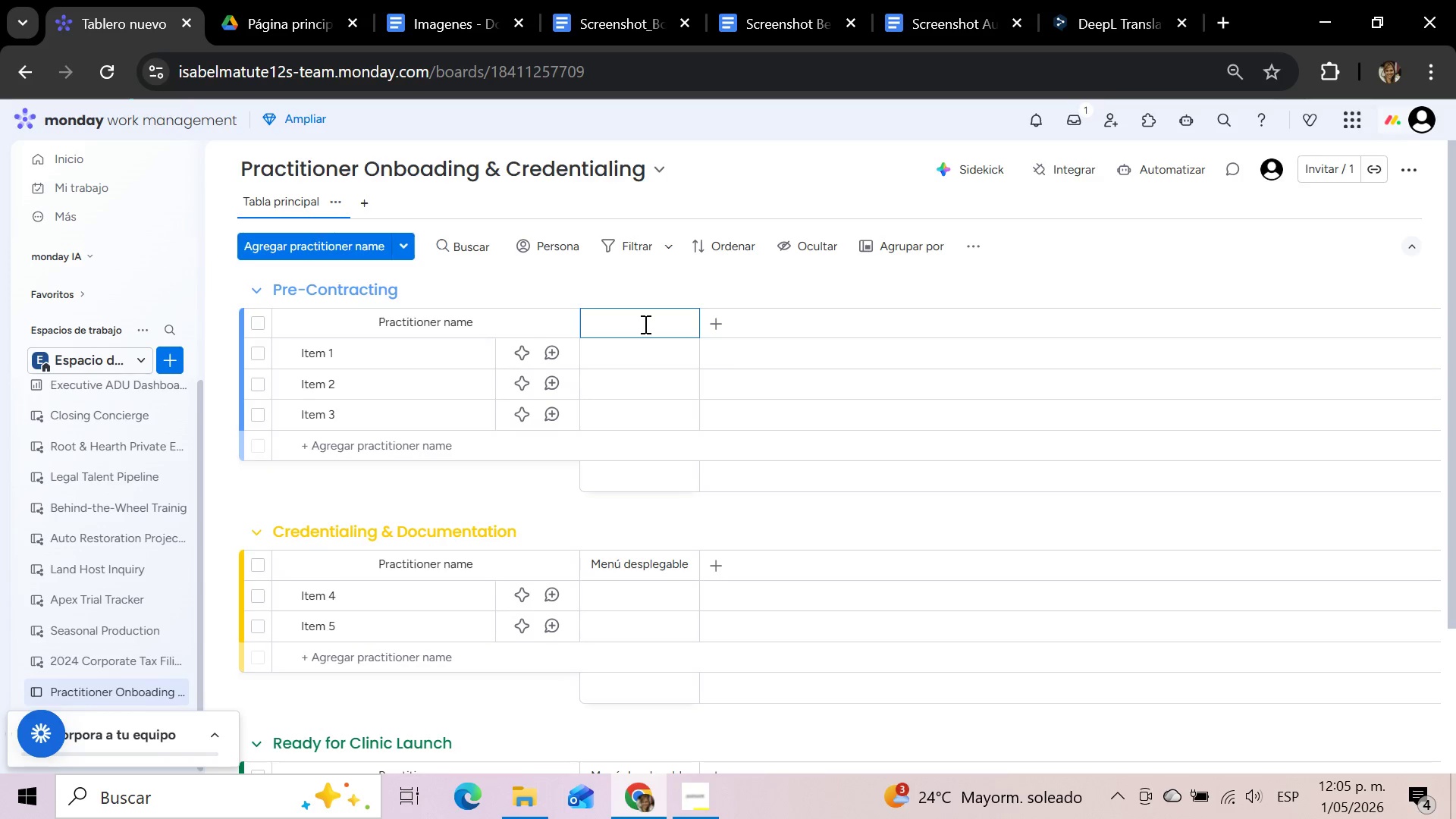 
key(Backspace)
key(Backspace)
key(Backspace)
key(Backspace)
type(Specialty)
 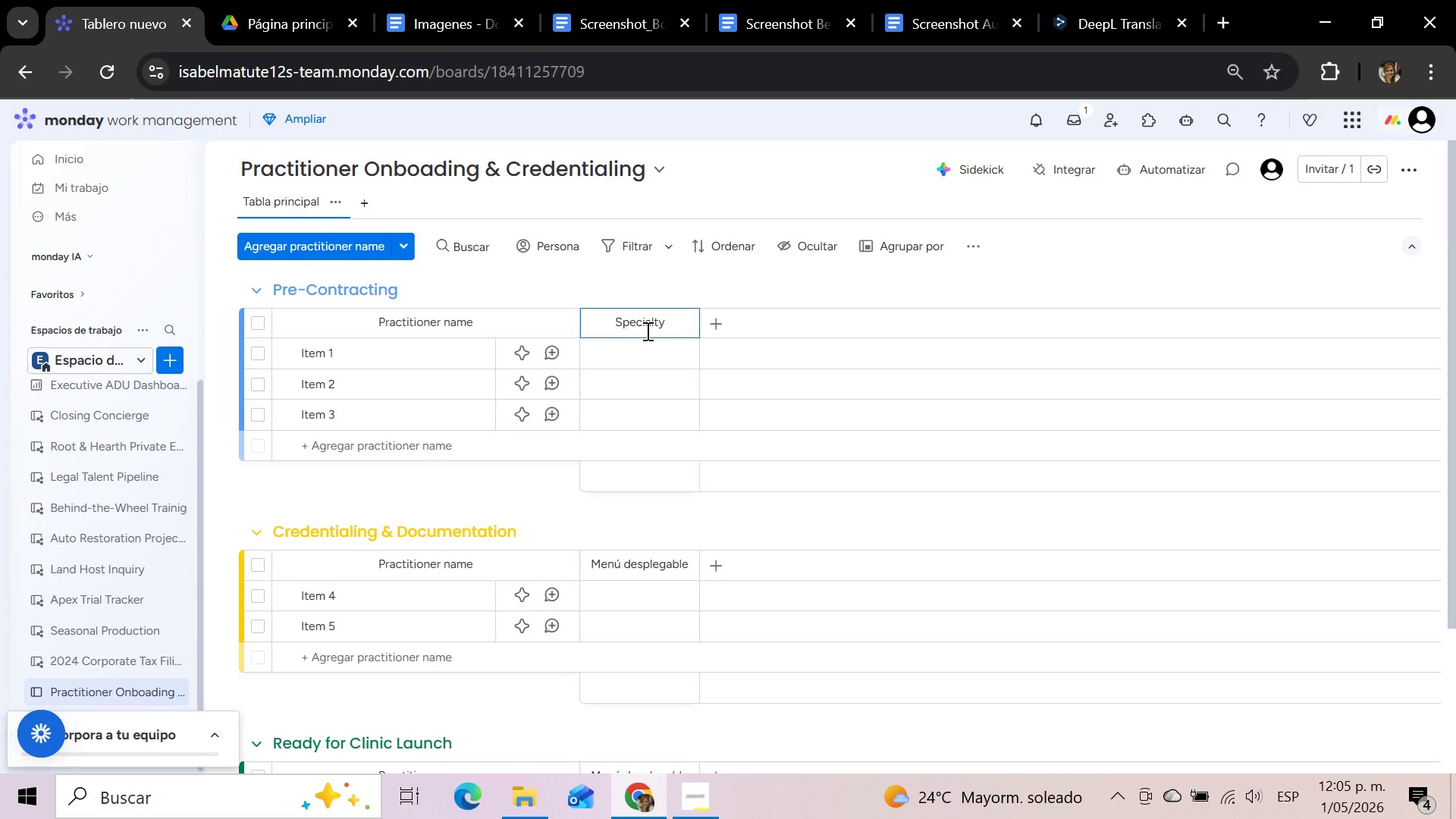 
left_click([650, 352])
 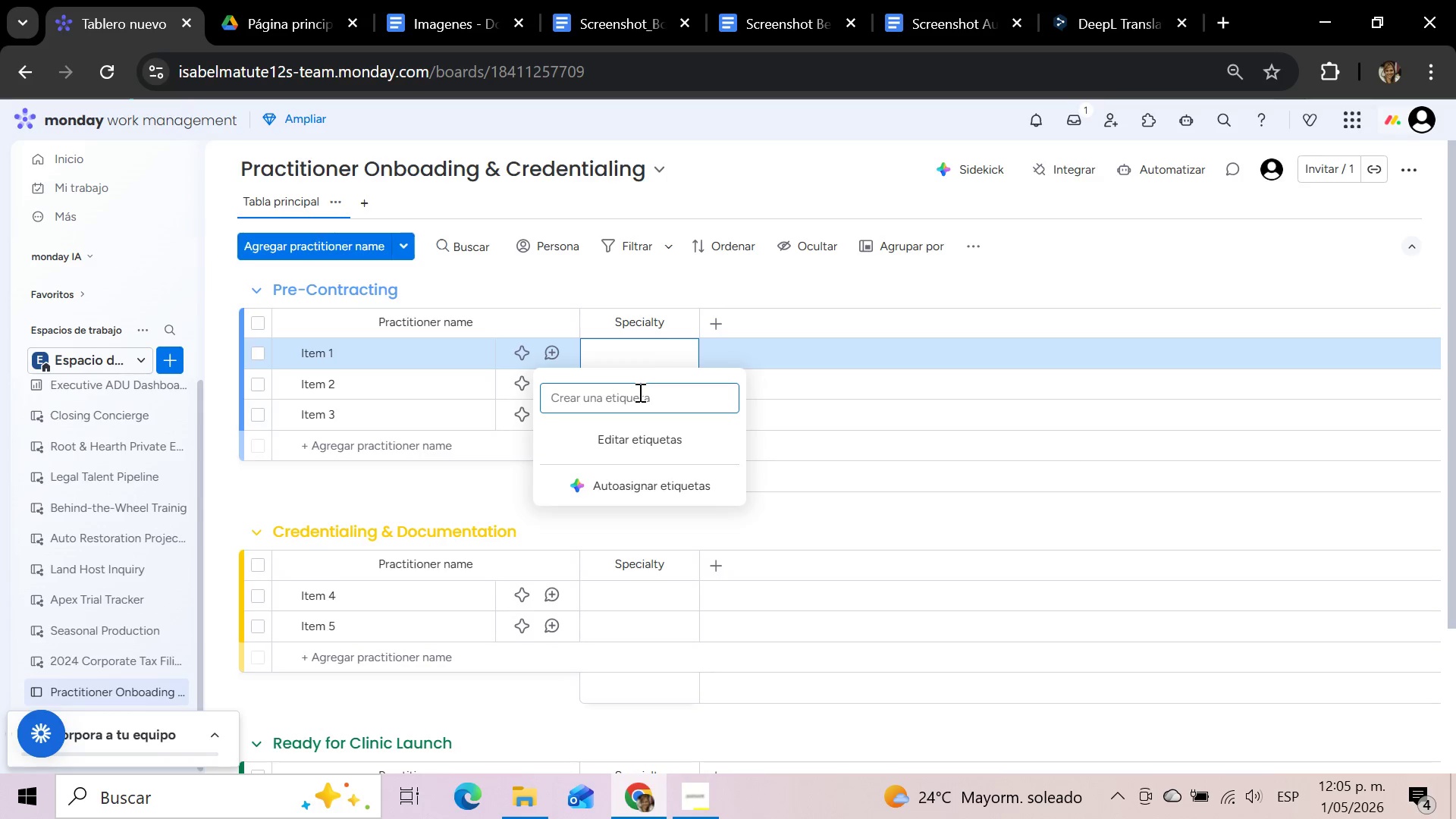 
type(Acuounture)
 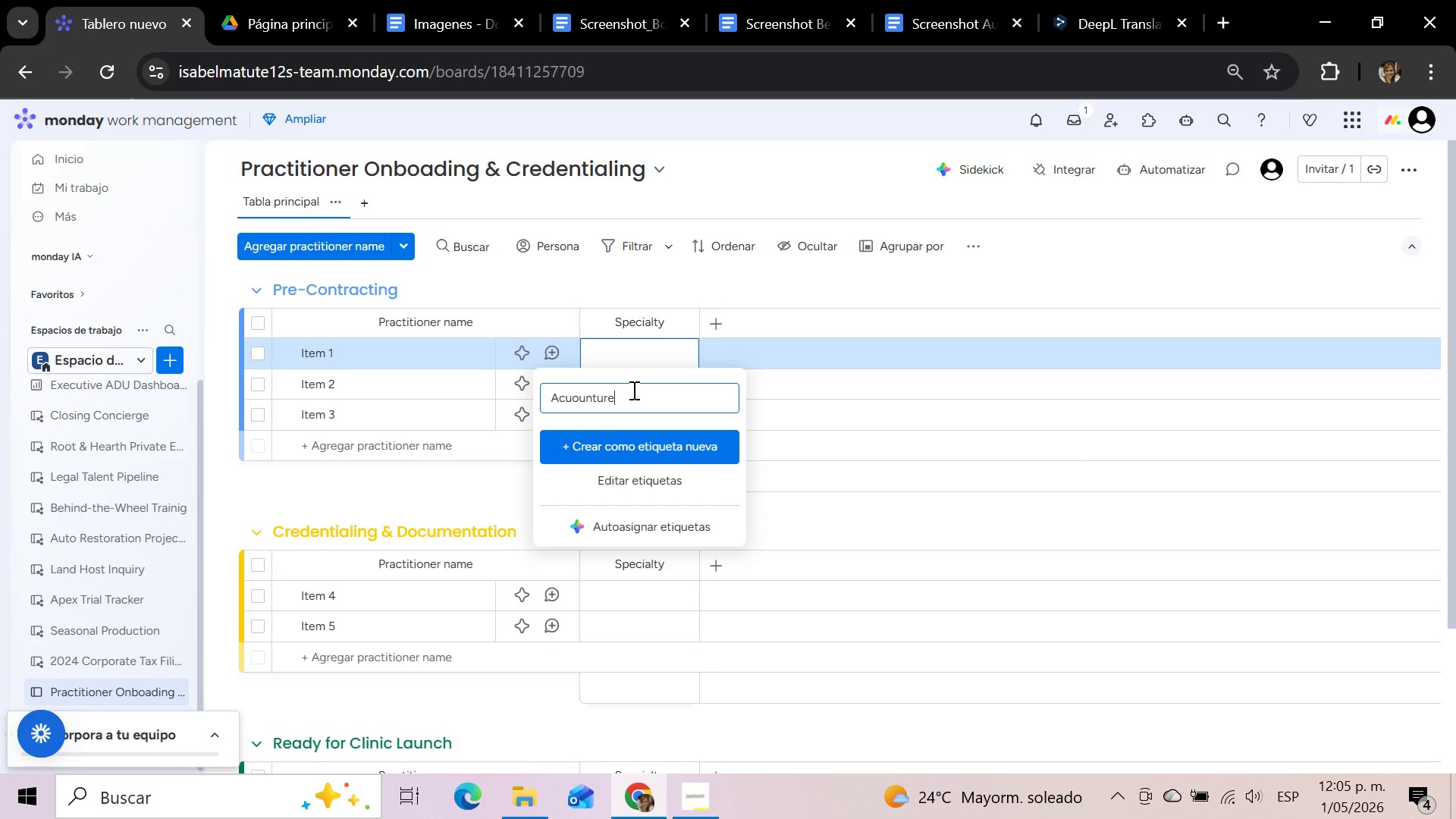 
key(Backspace)
key(Backspace)
key(Backspace)
key(Backspace)
key(Backspace)
key(Backspace)
key(Backspace)
key(Backspace)
type(upunture)
 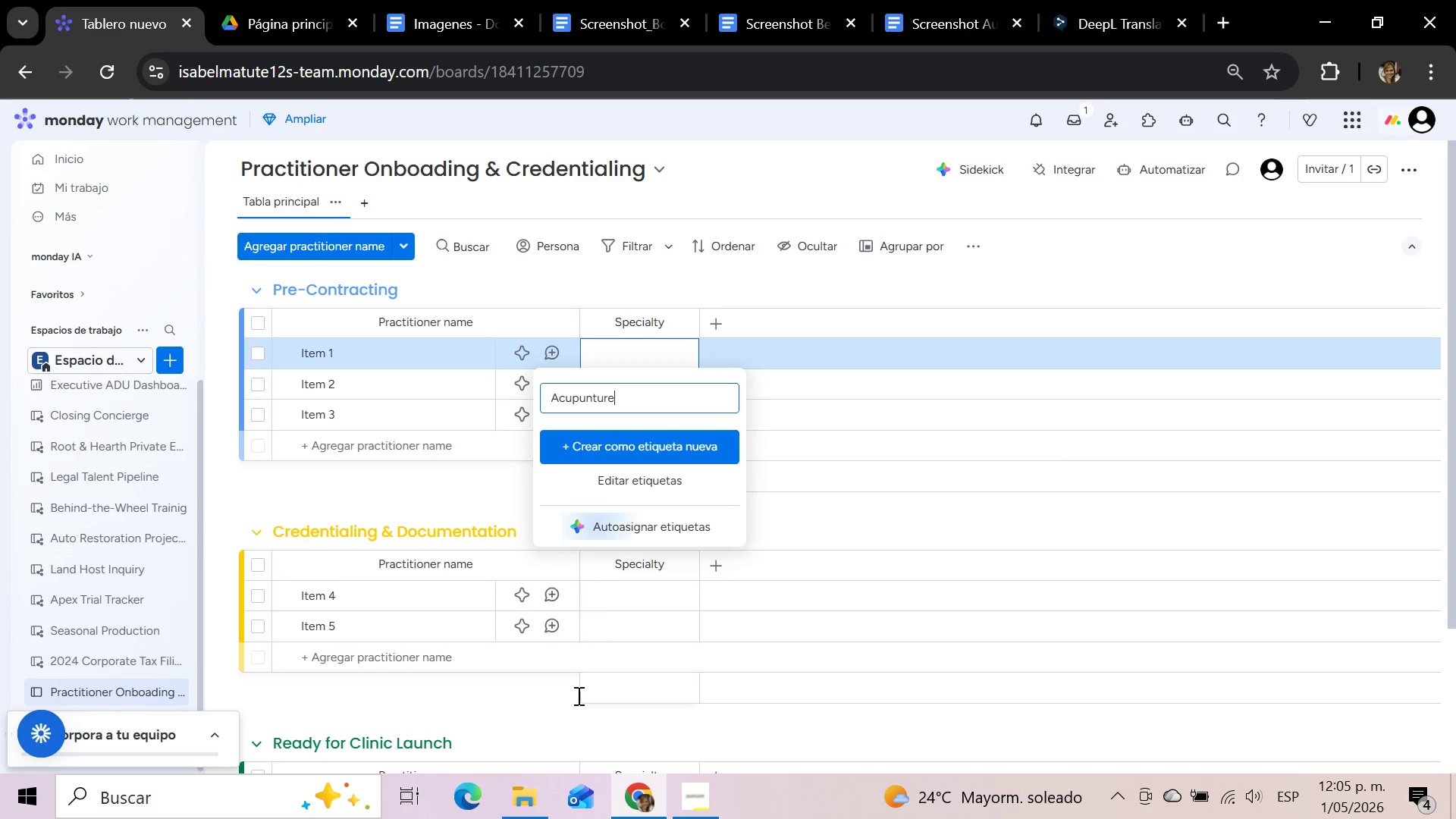 
left_click([534, 795])
 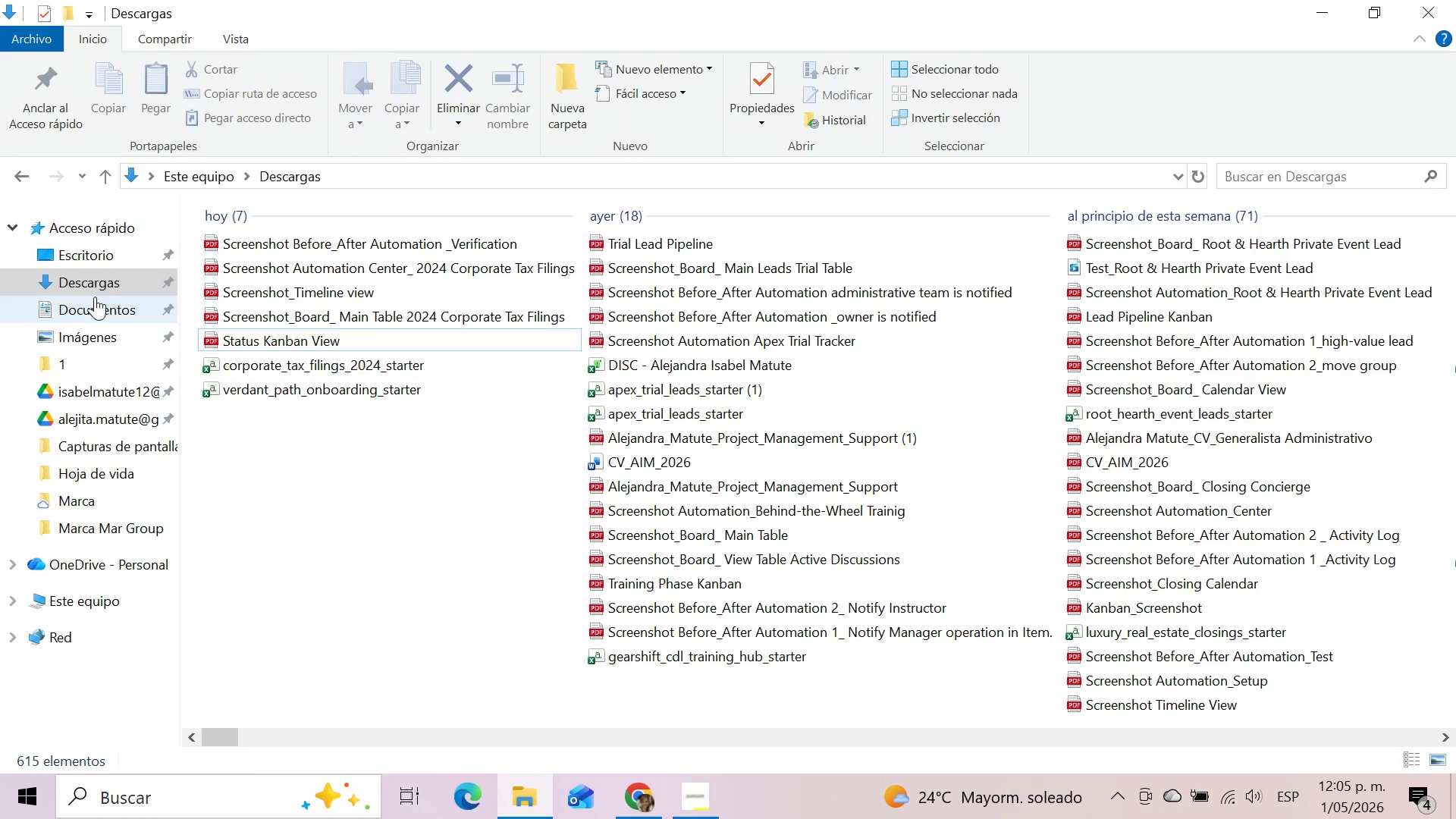 
left_click([89, 283])
 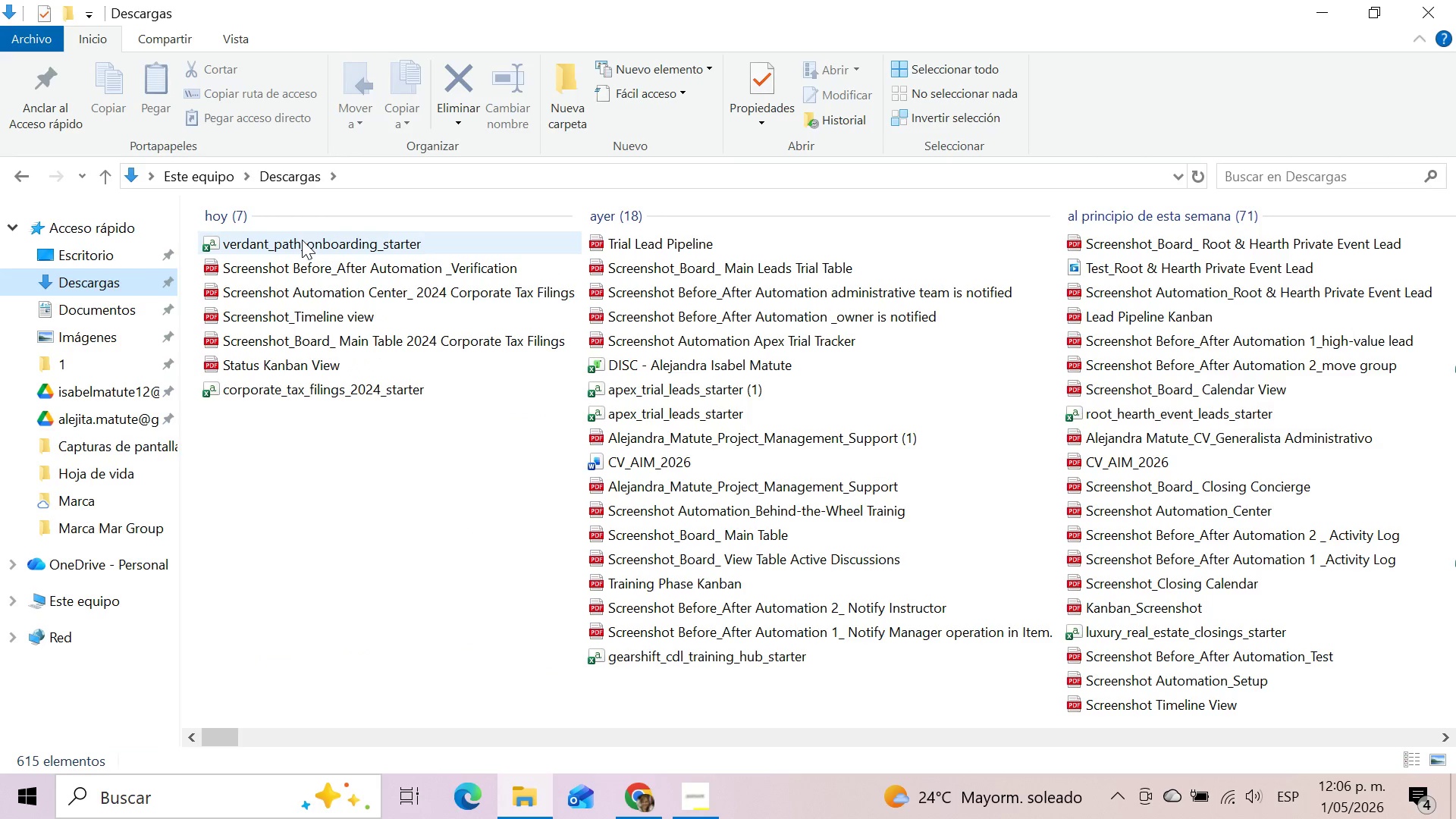 
double_click([302, 240])
 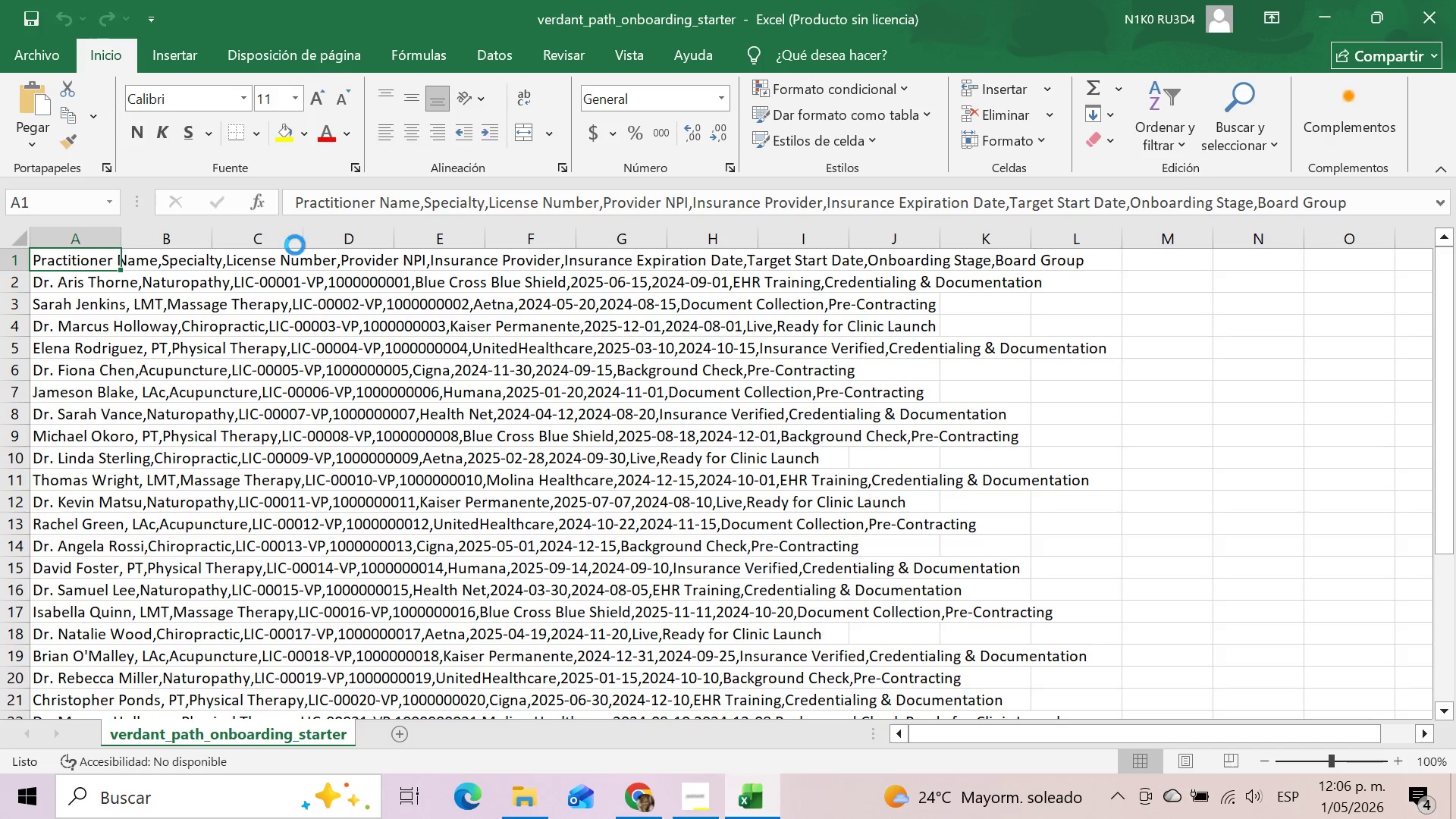 
wait(9.02)
 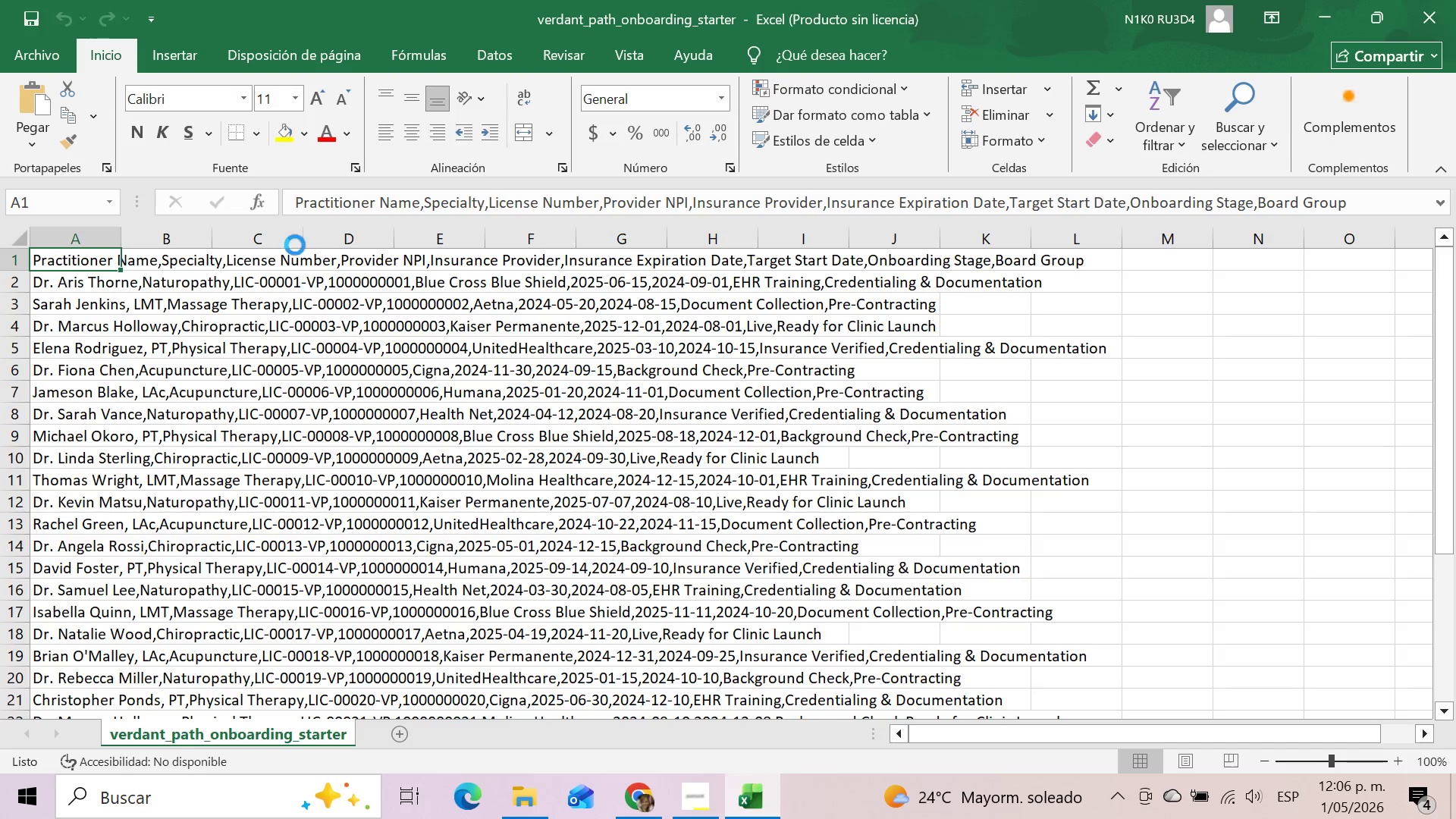 
left_click([653, 804])
 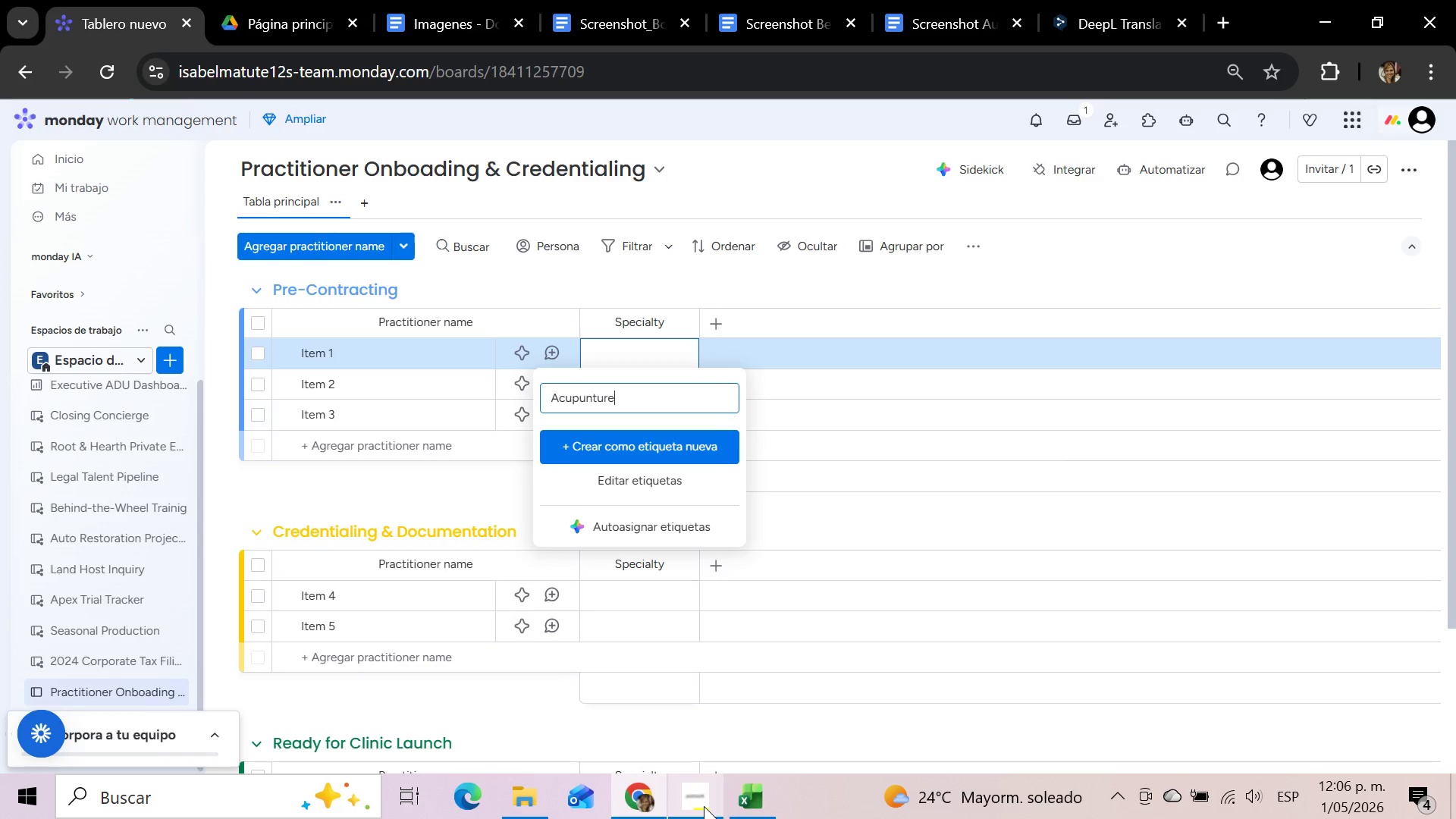 
left_click([704, 806])
 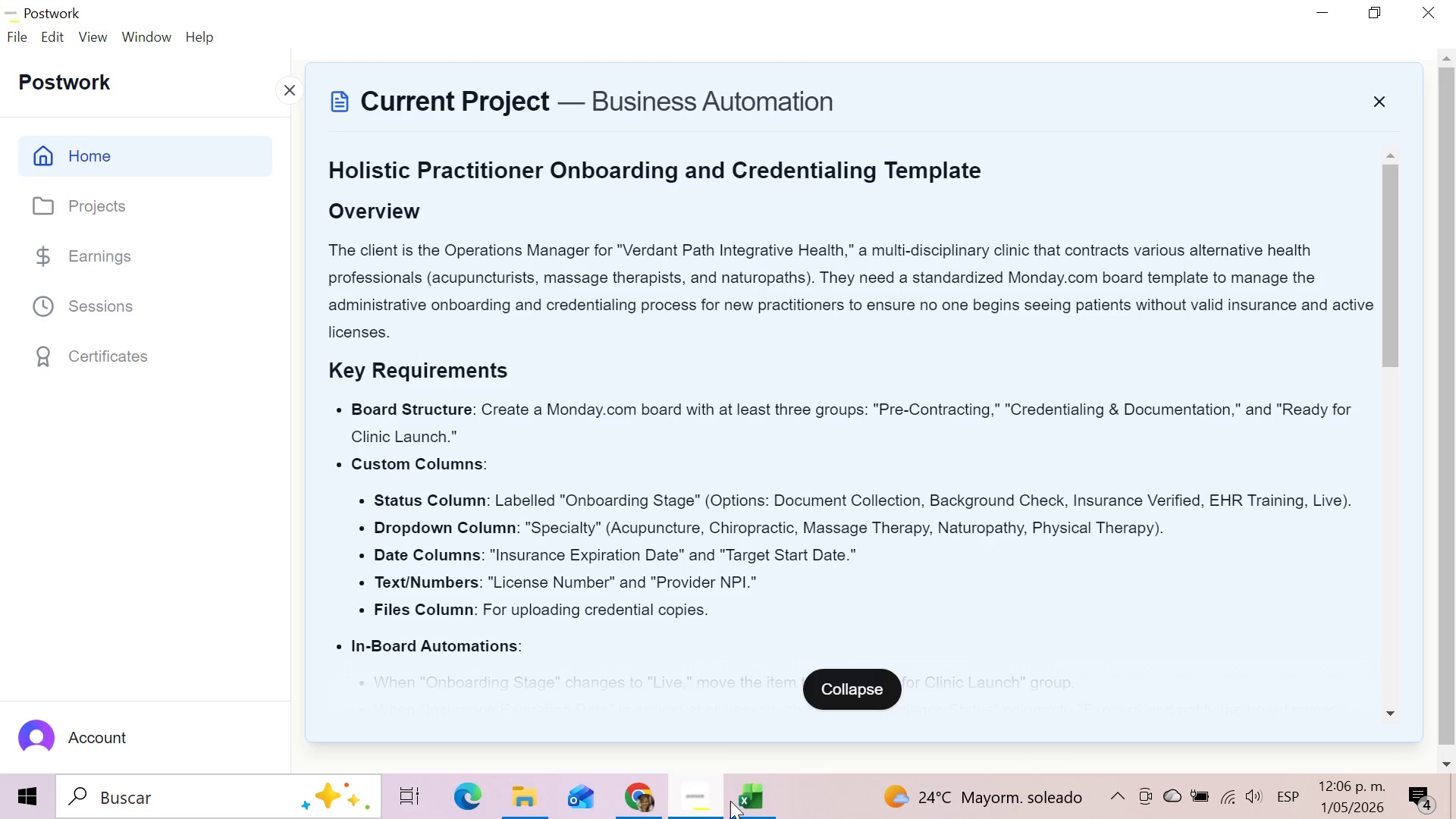 
left_click([771, 799])